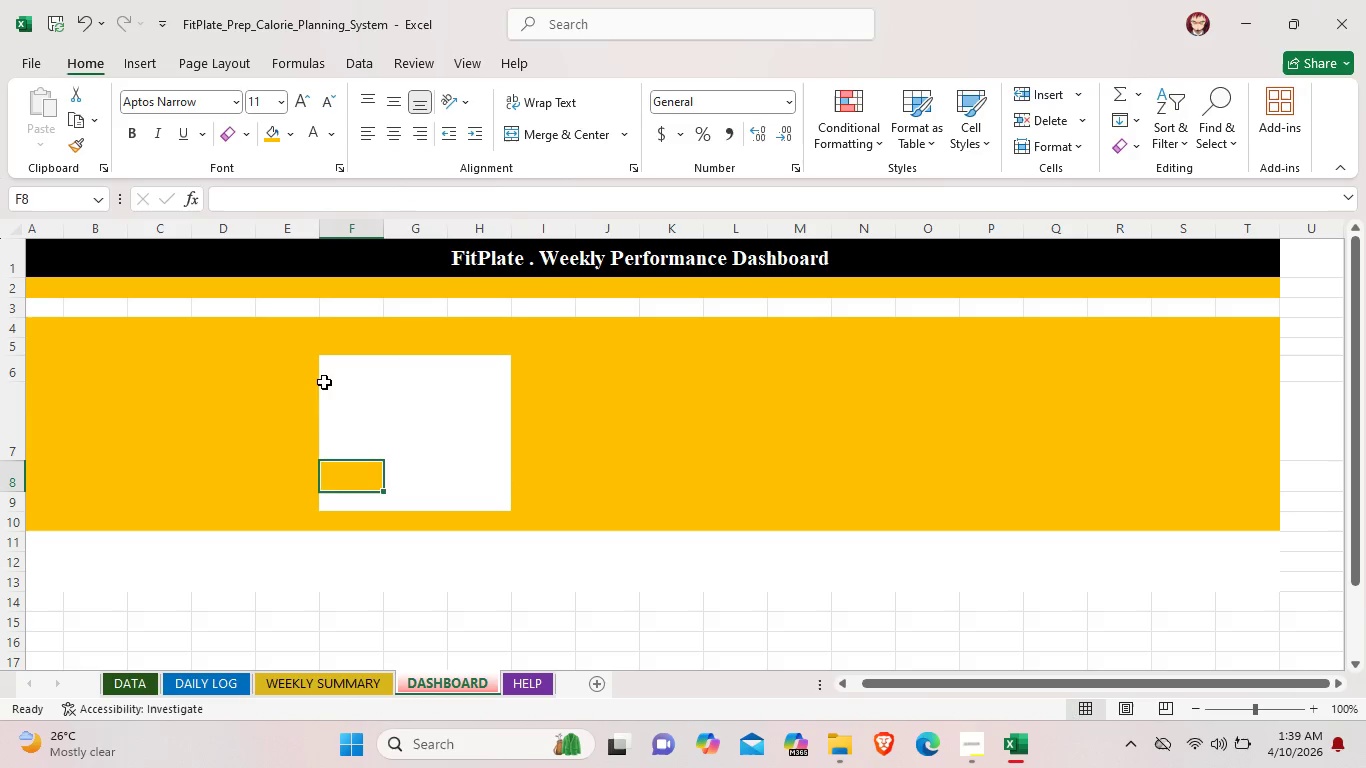 
left_click([341, 369])
 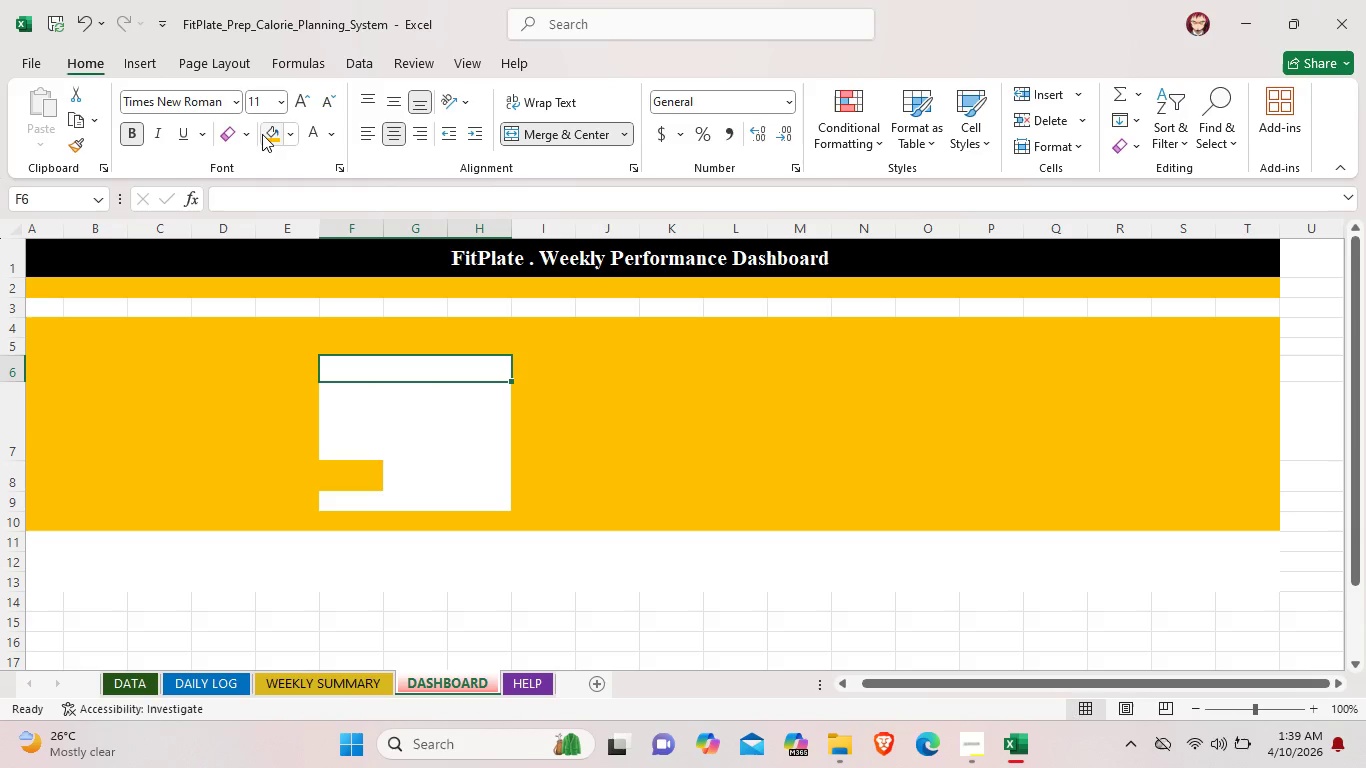 
left_click([267, 134])
 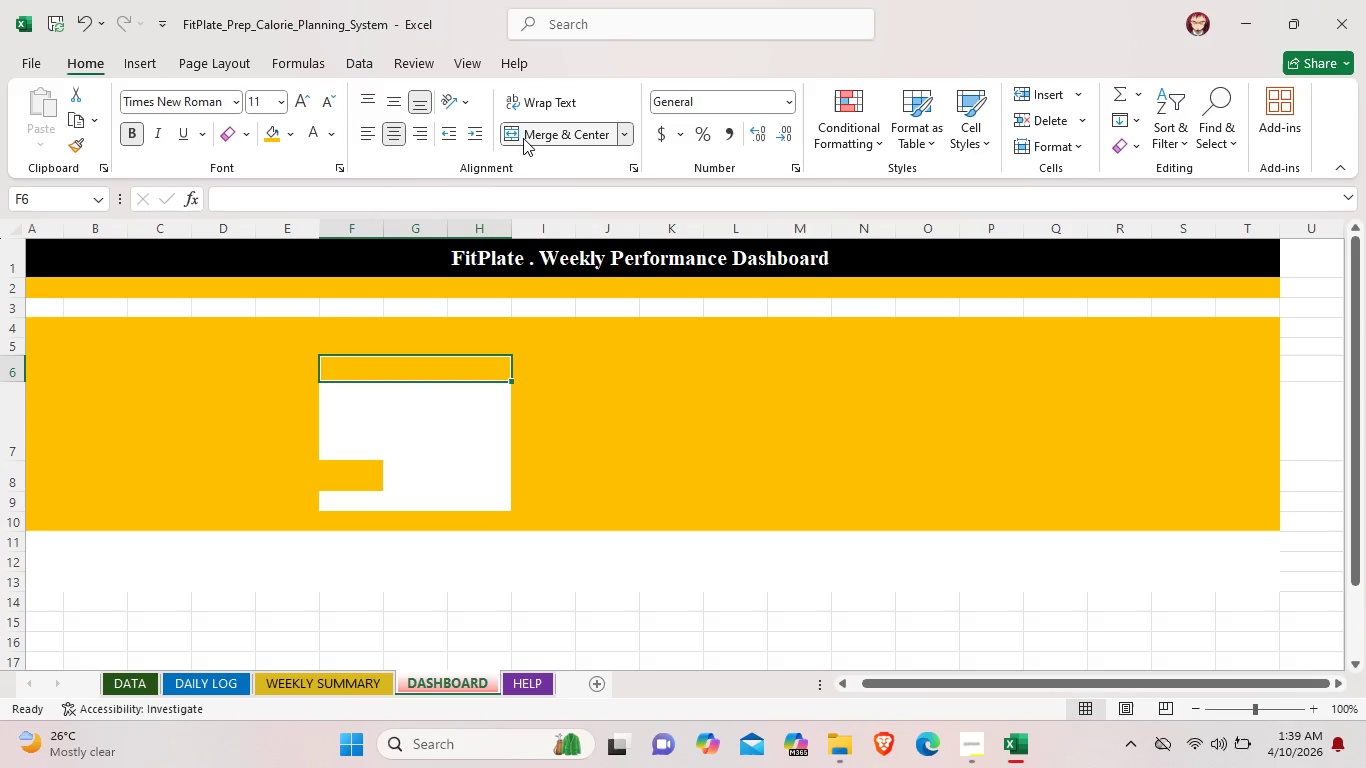 
double_click([523, 138])
 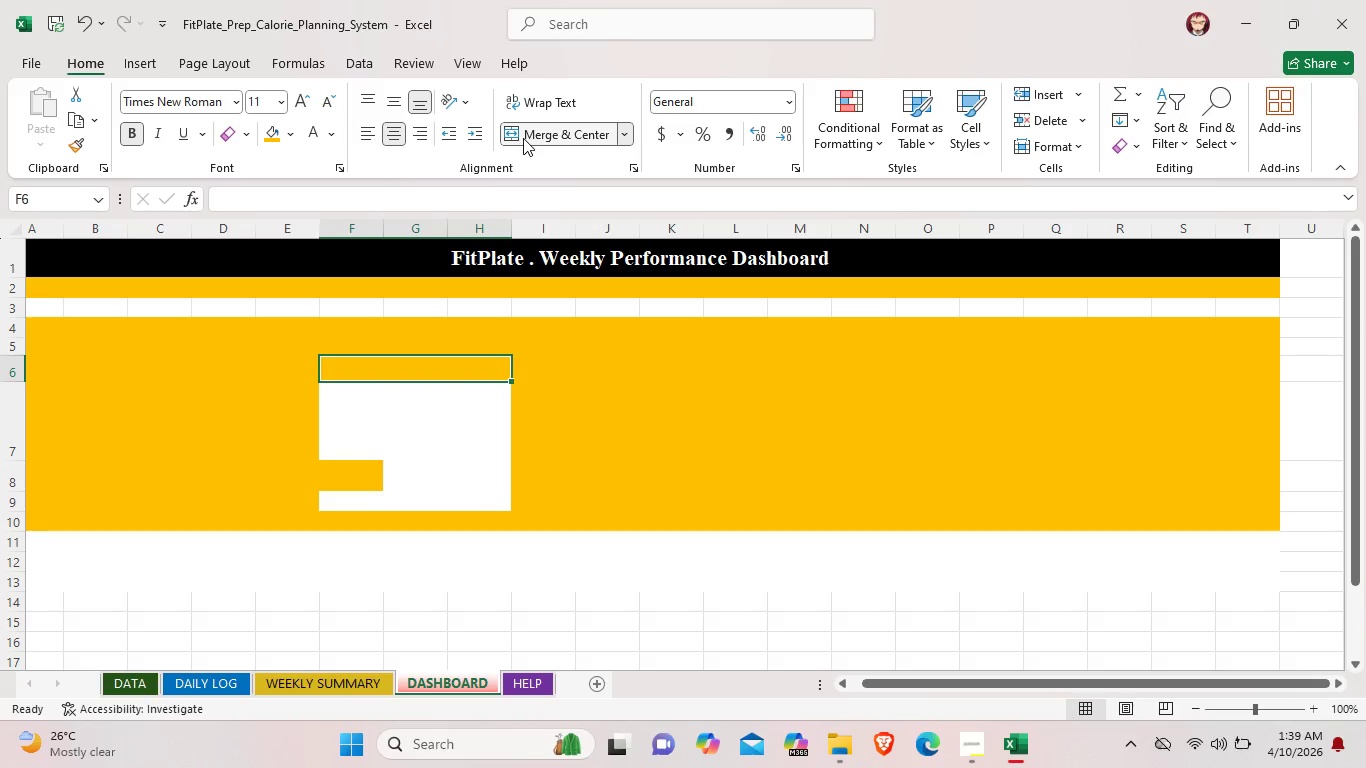 
left_click([523, 138])
 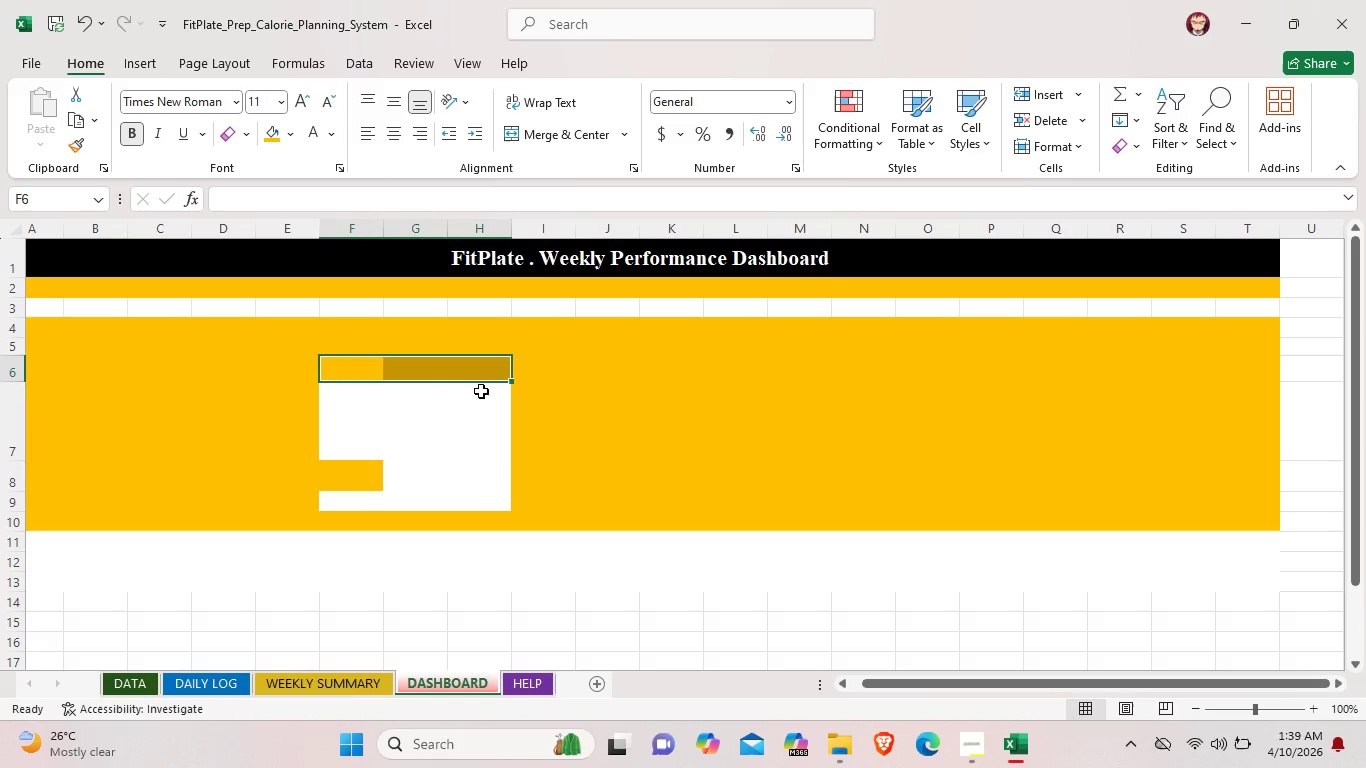 
left_click([468, 417])
 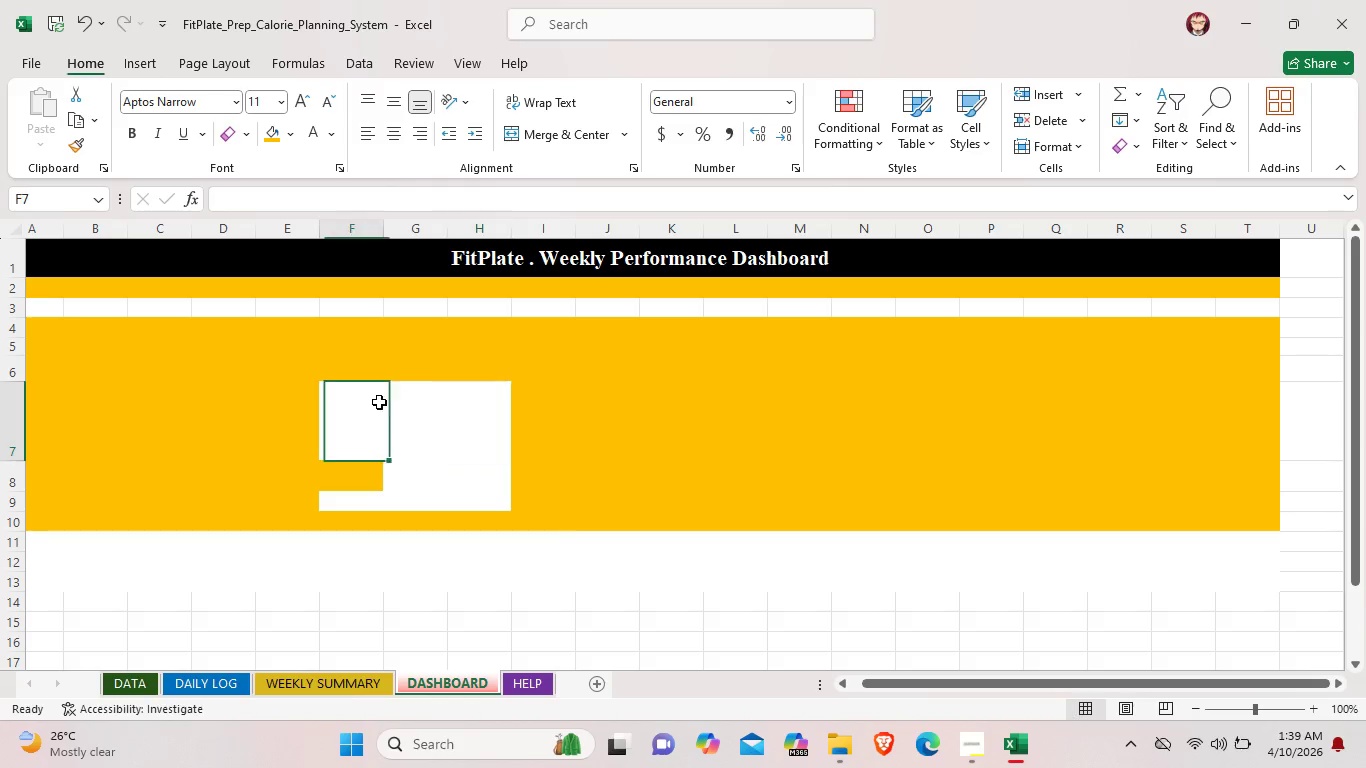 
left_click([379, 402])
 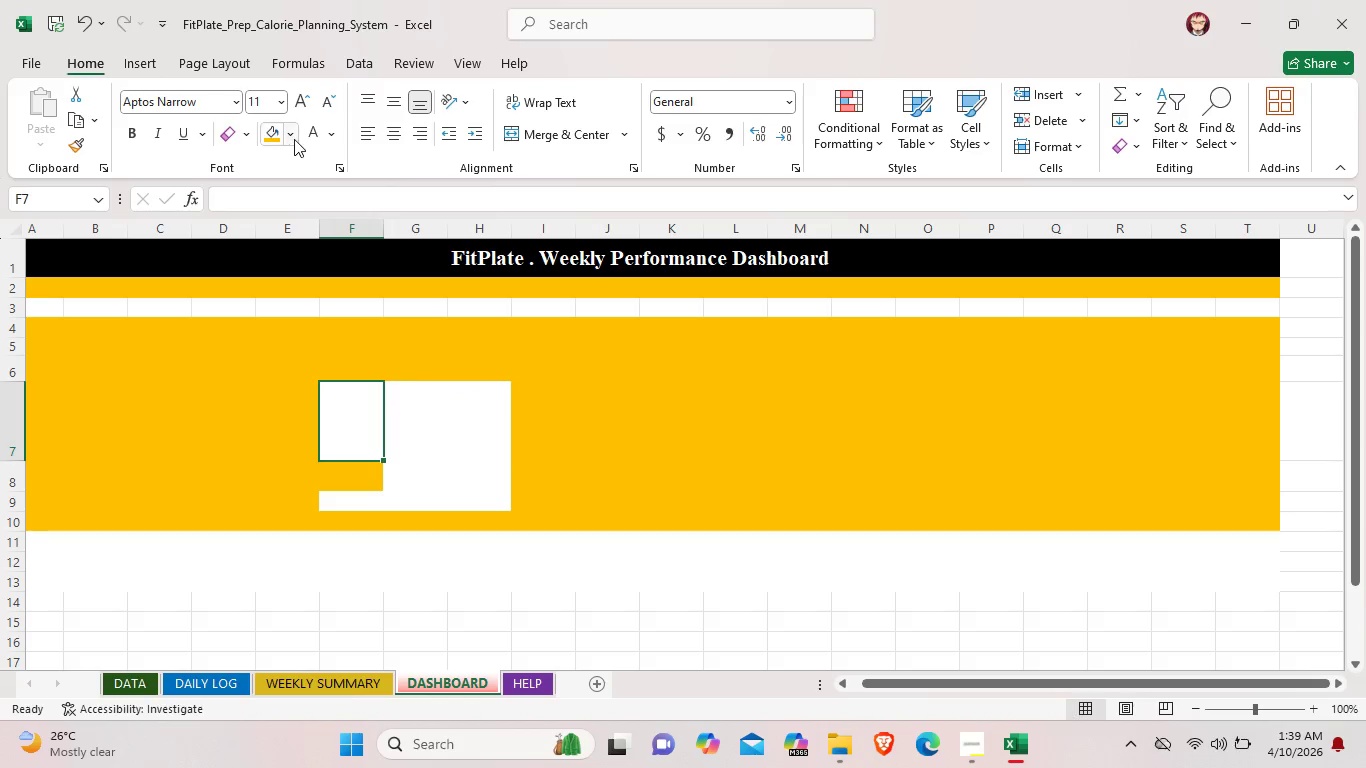 
left_click([273, 136])
 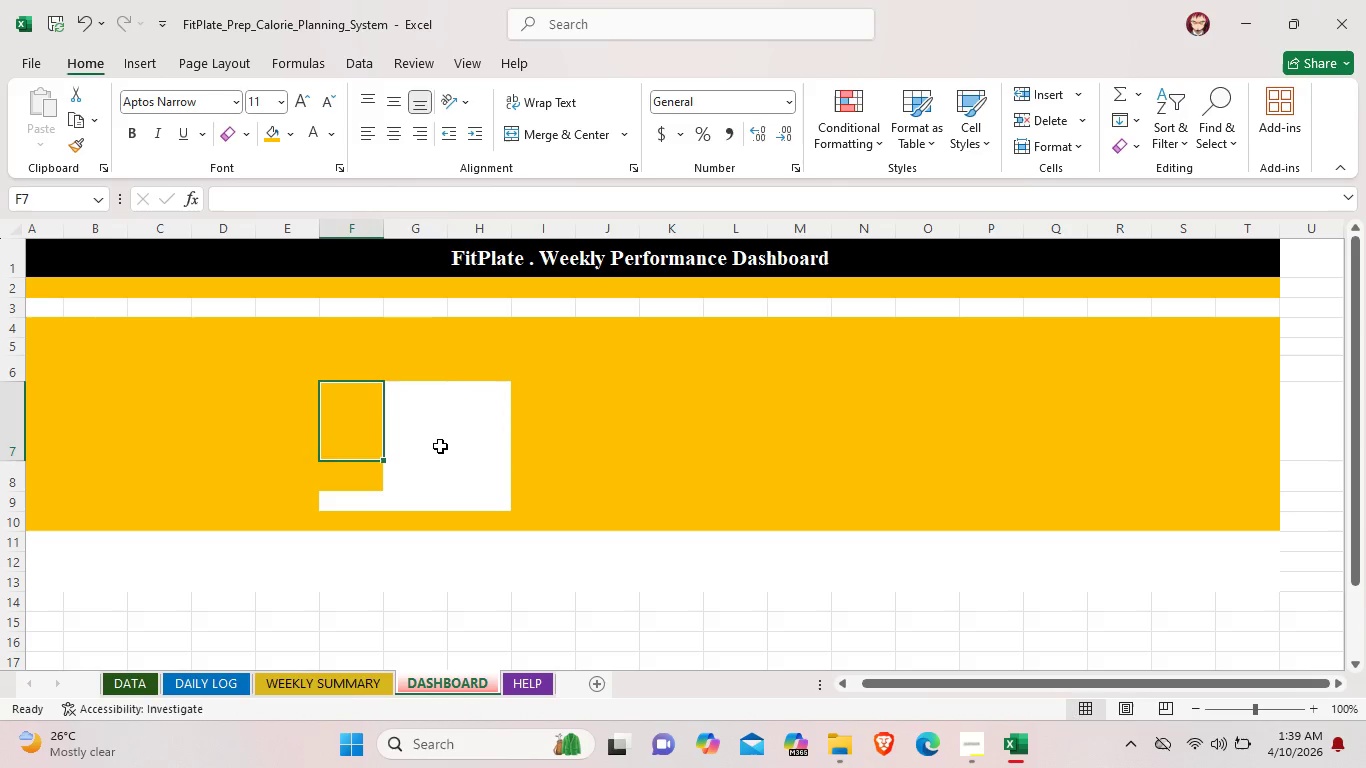 
left_click([441, 447])
 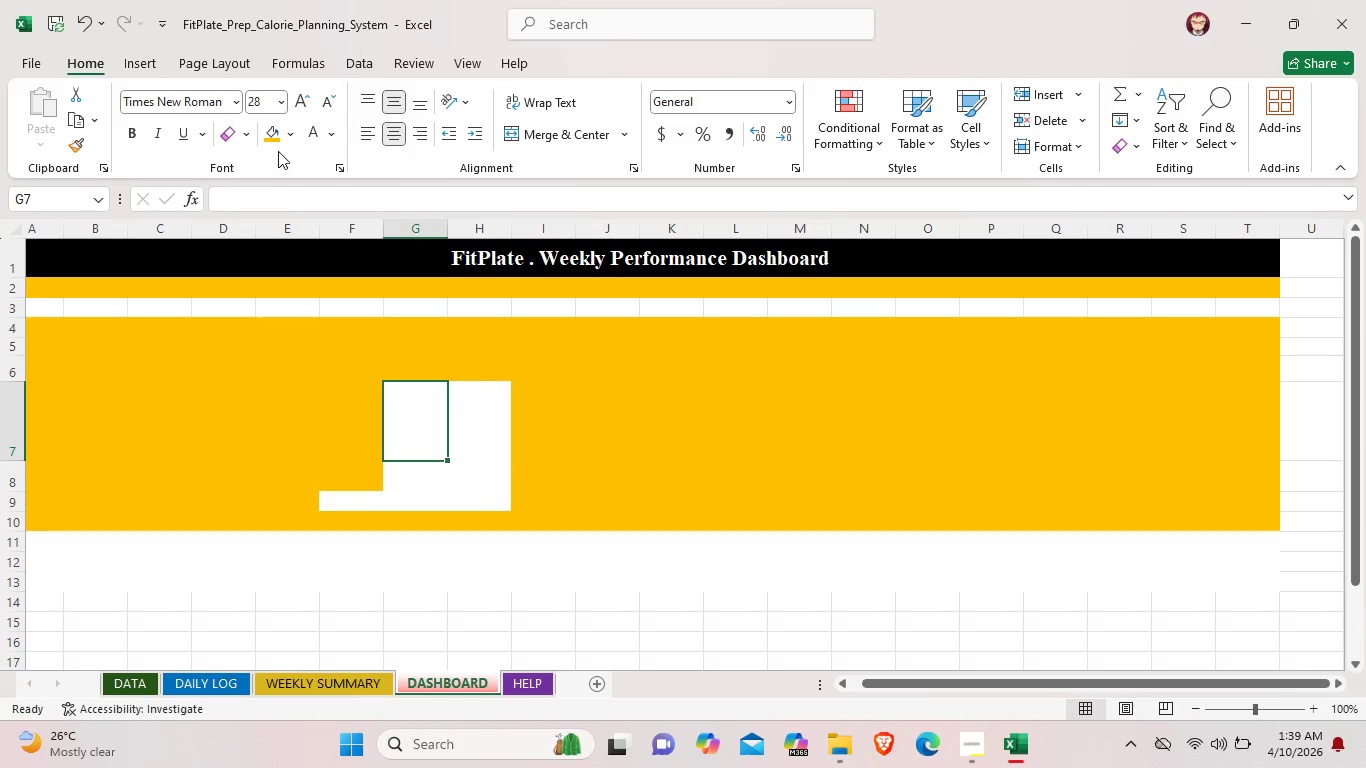 
left_click([275, 143])
 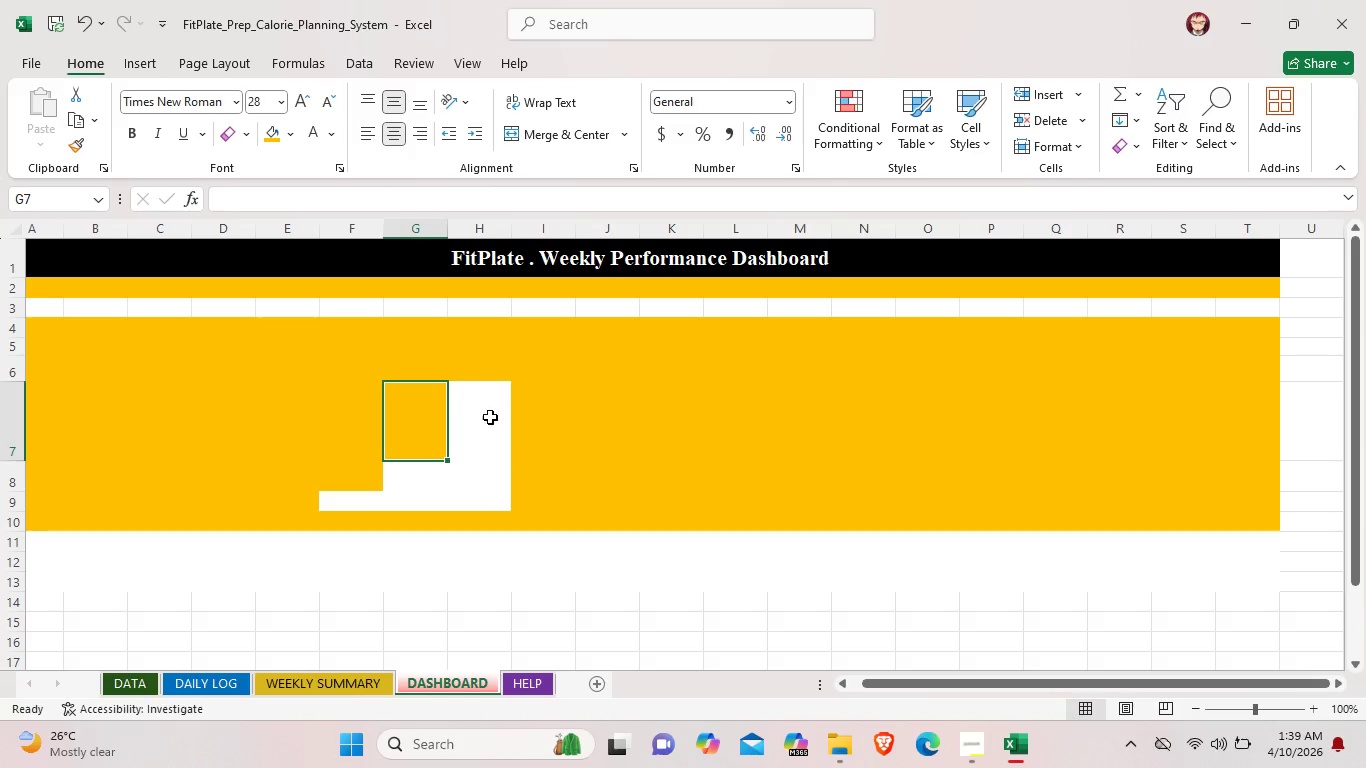 
left_click([497, 425])
 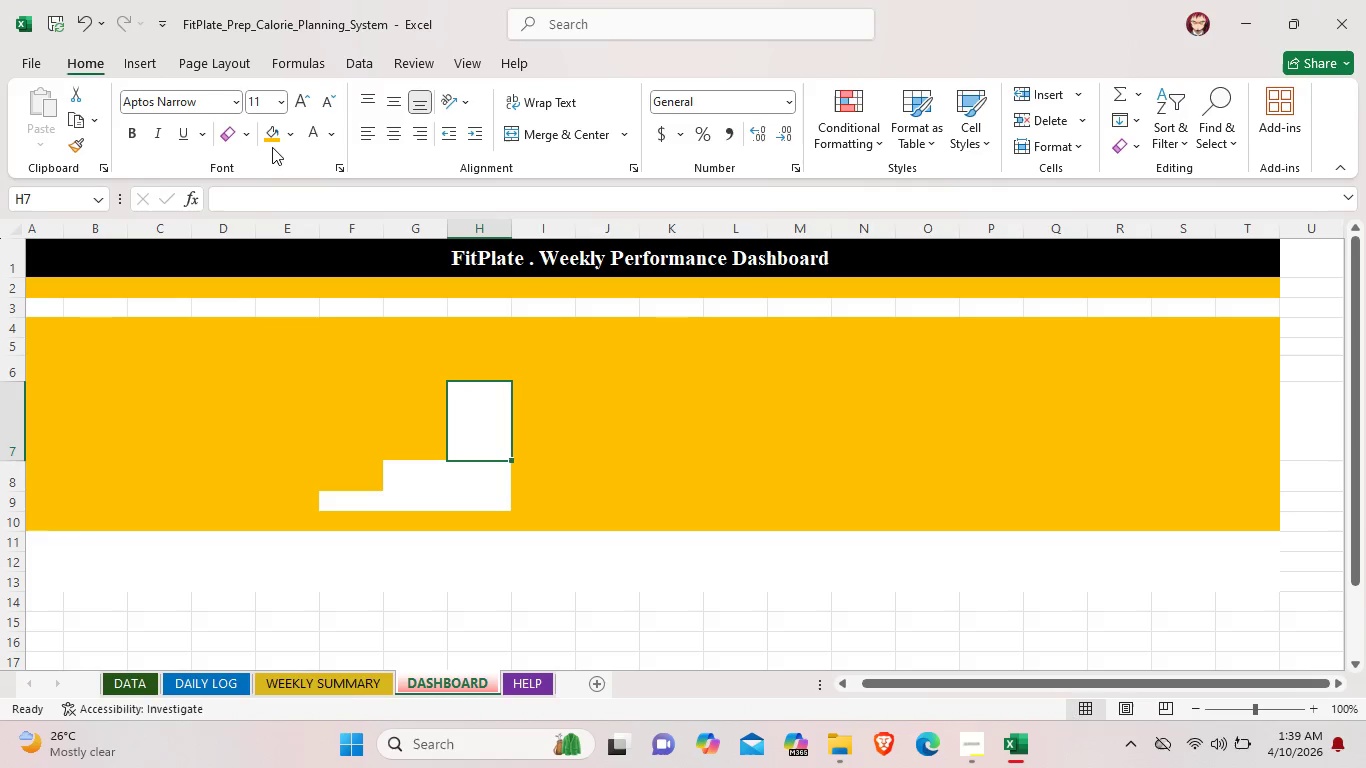 
left_click([273, 141])
 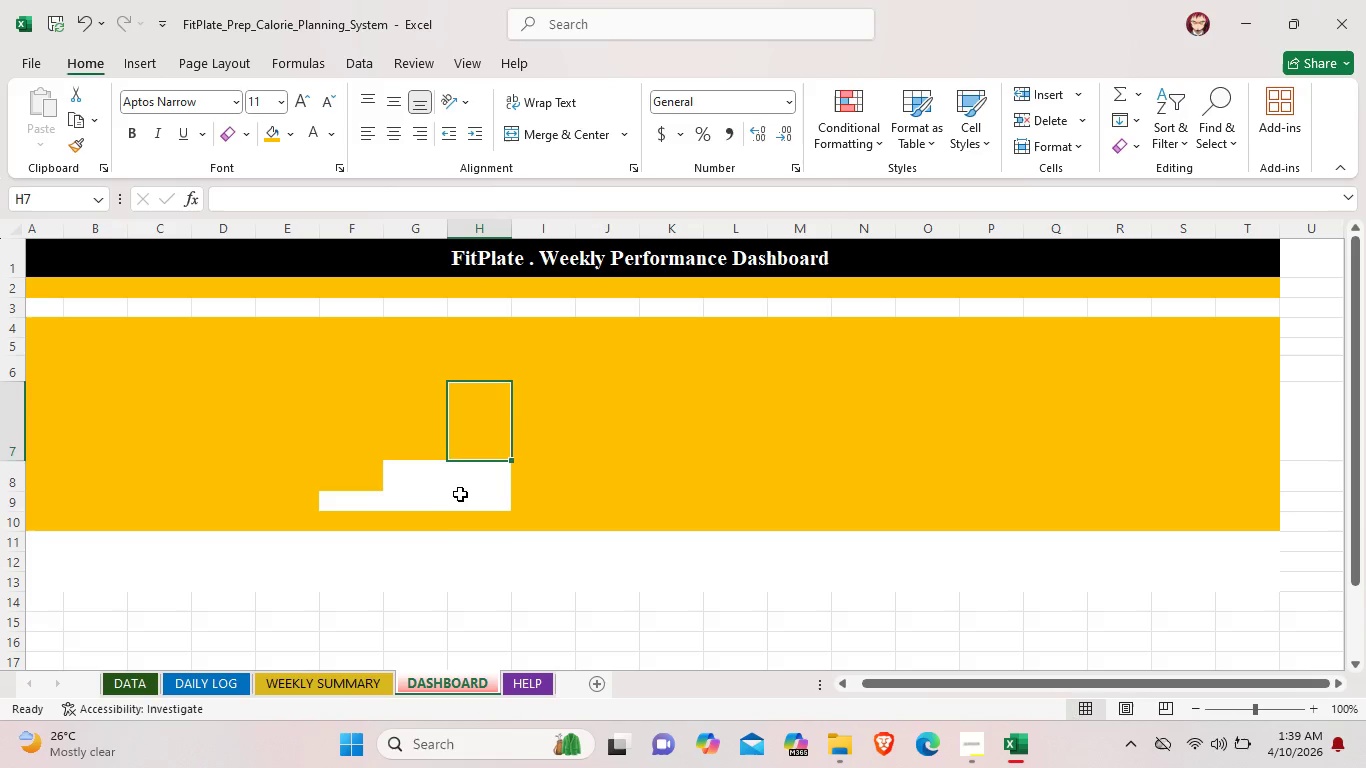 
left_click([460, 494])
 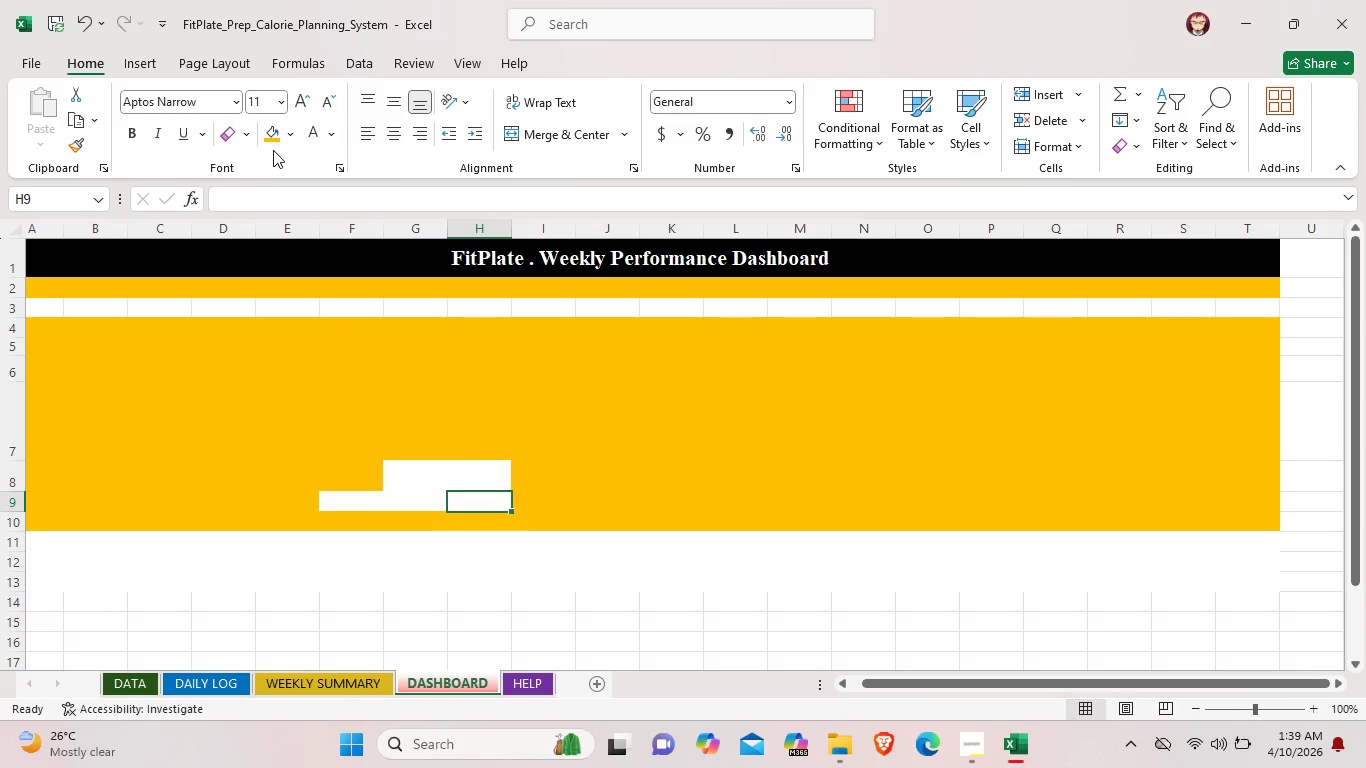 
left_click([269, 145])
 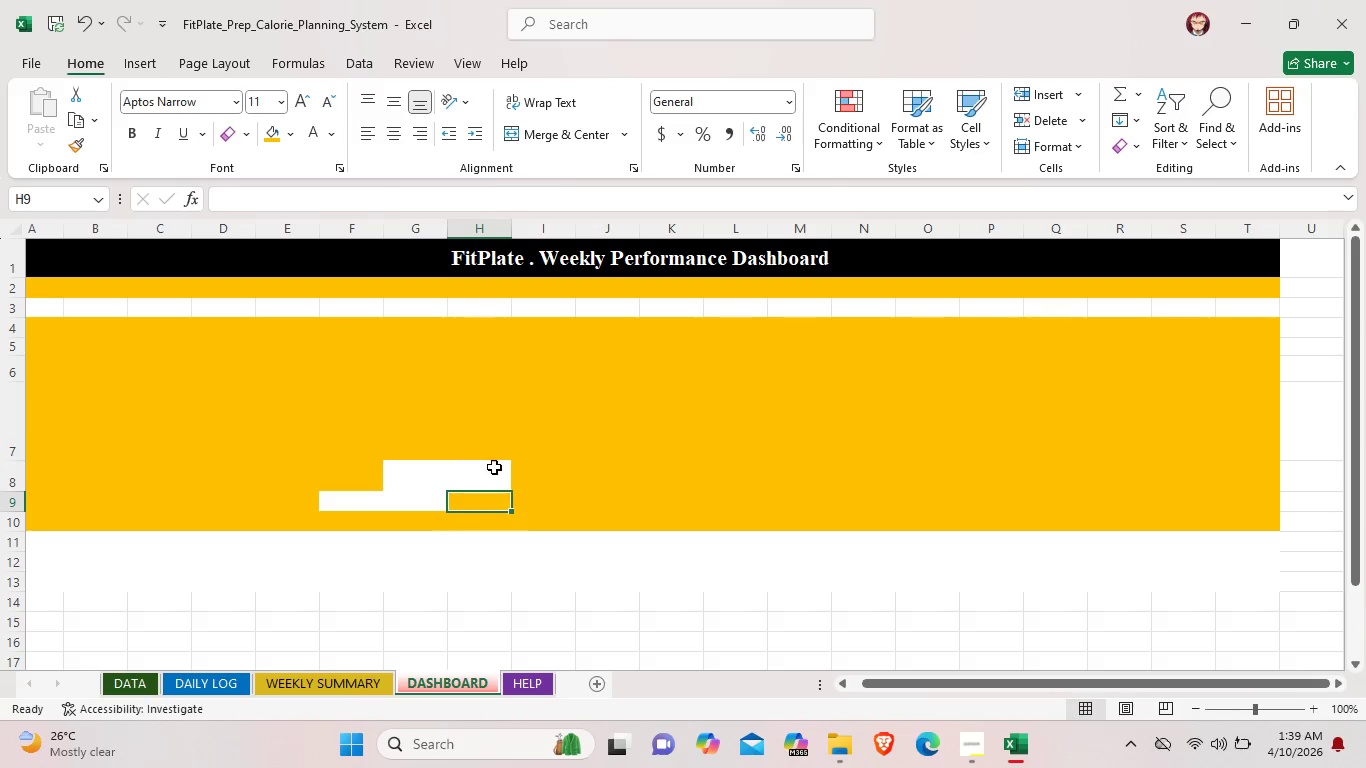 
left_click([494, 467])
 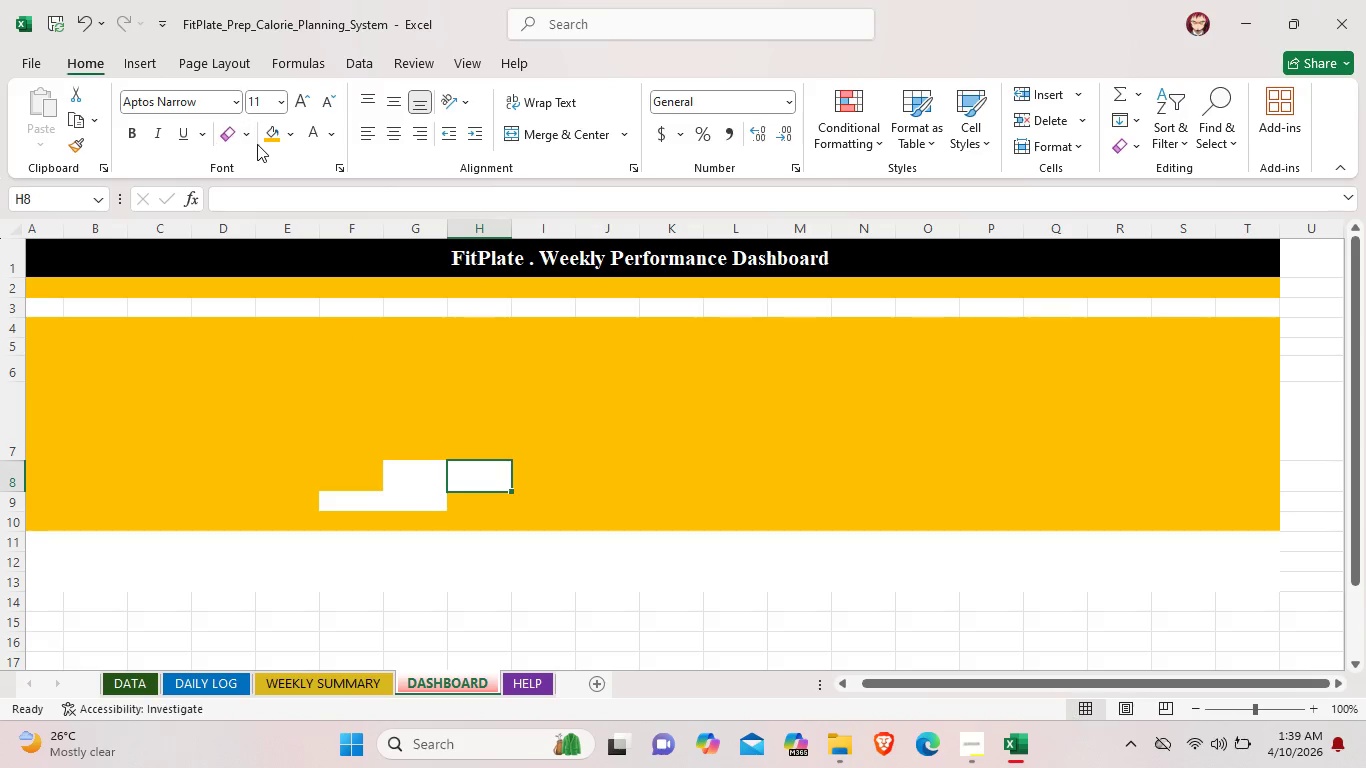 
left_click([266, 139])
 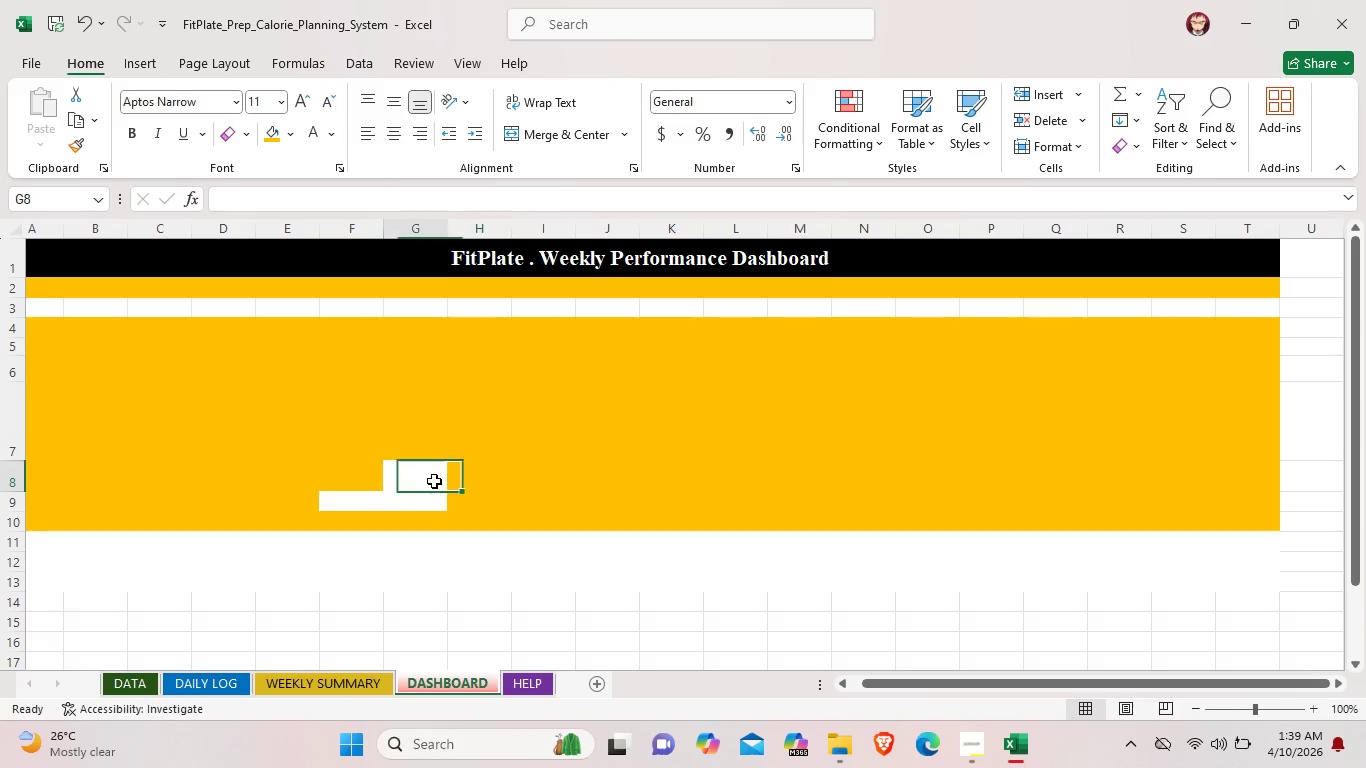 
left_click([434, 481])
 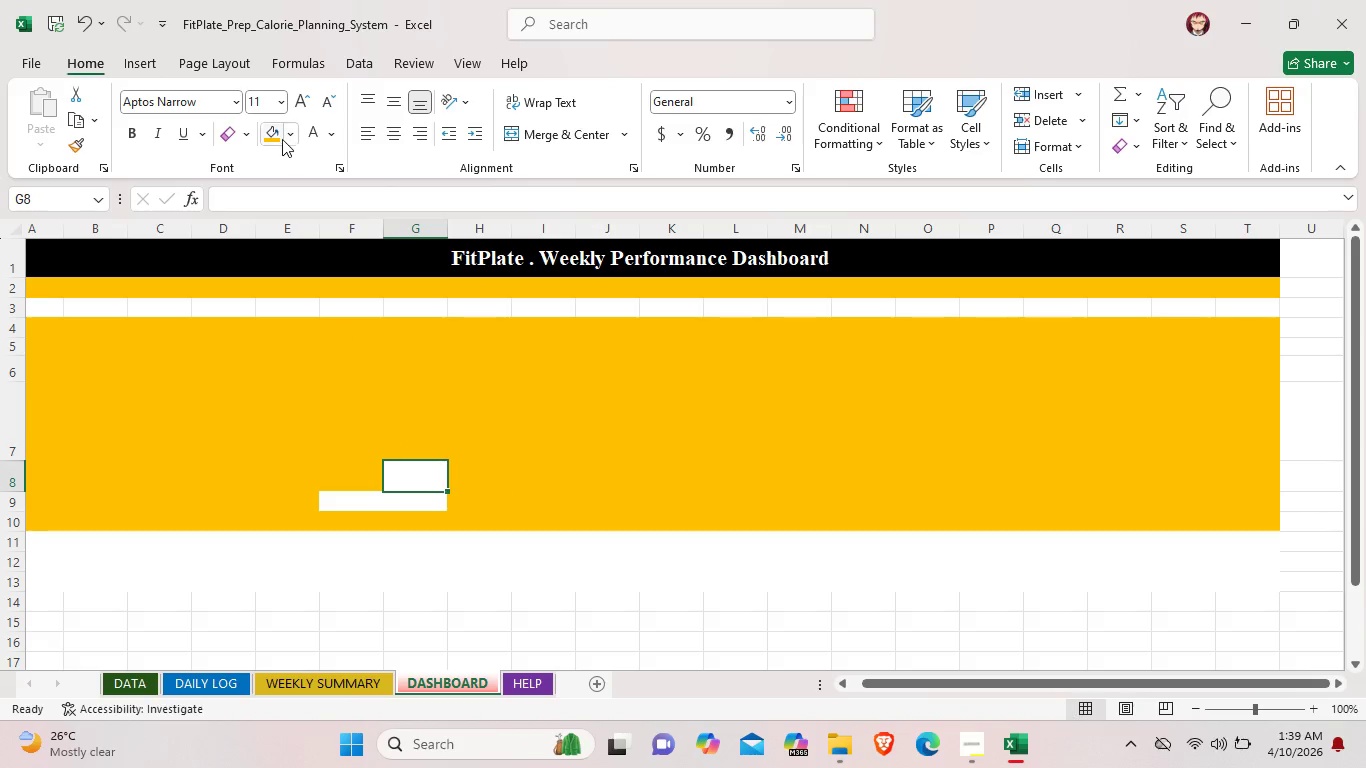 
left_click([274, 137])
 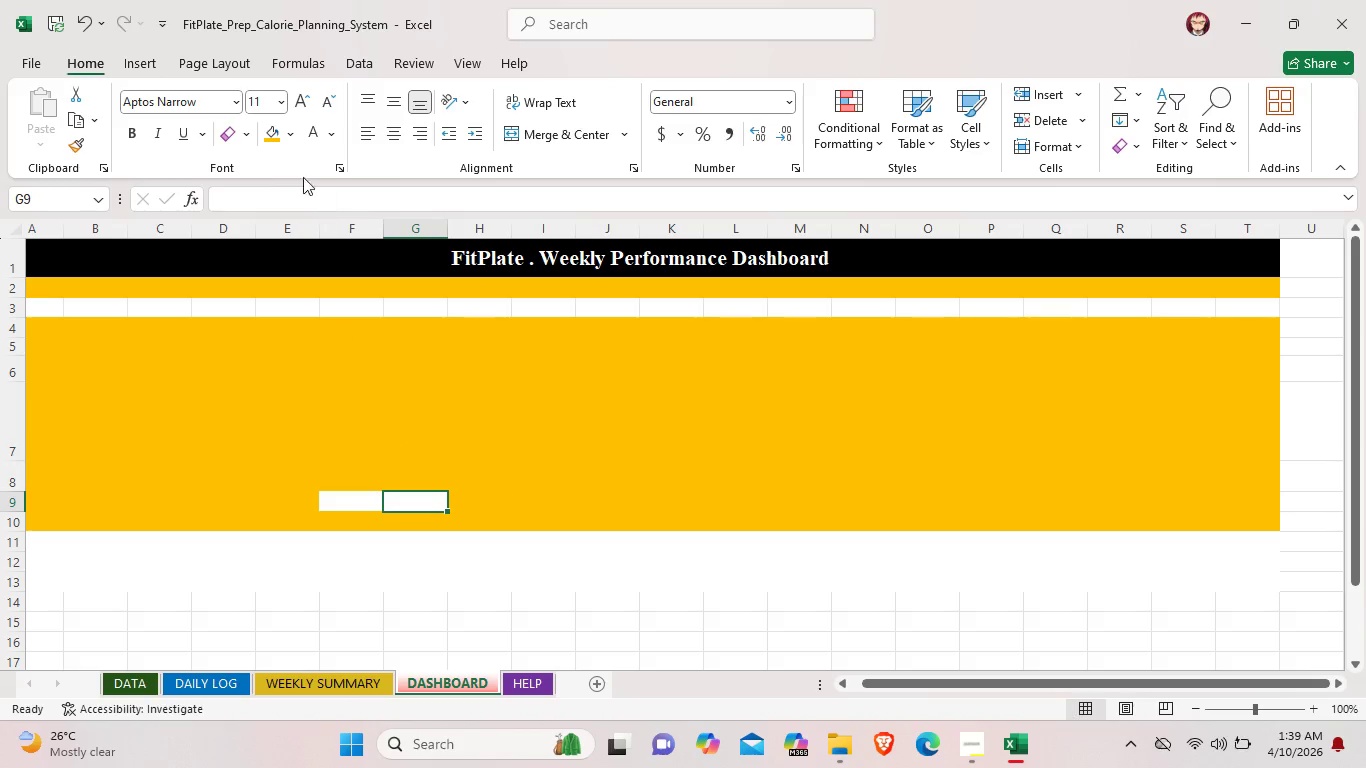 
left_click([274, 138])
 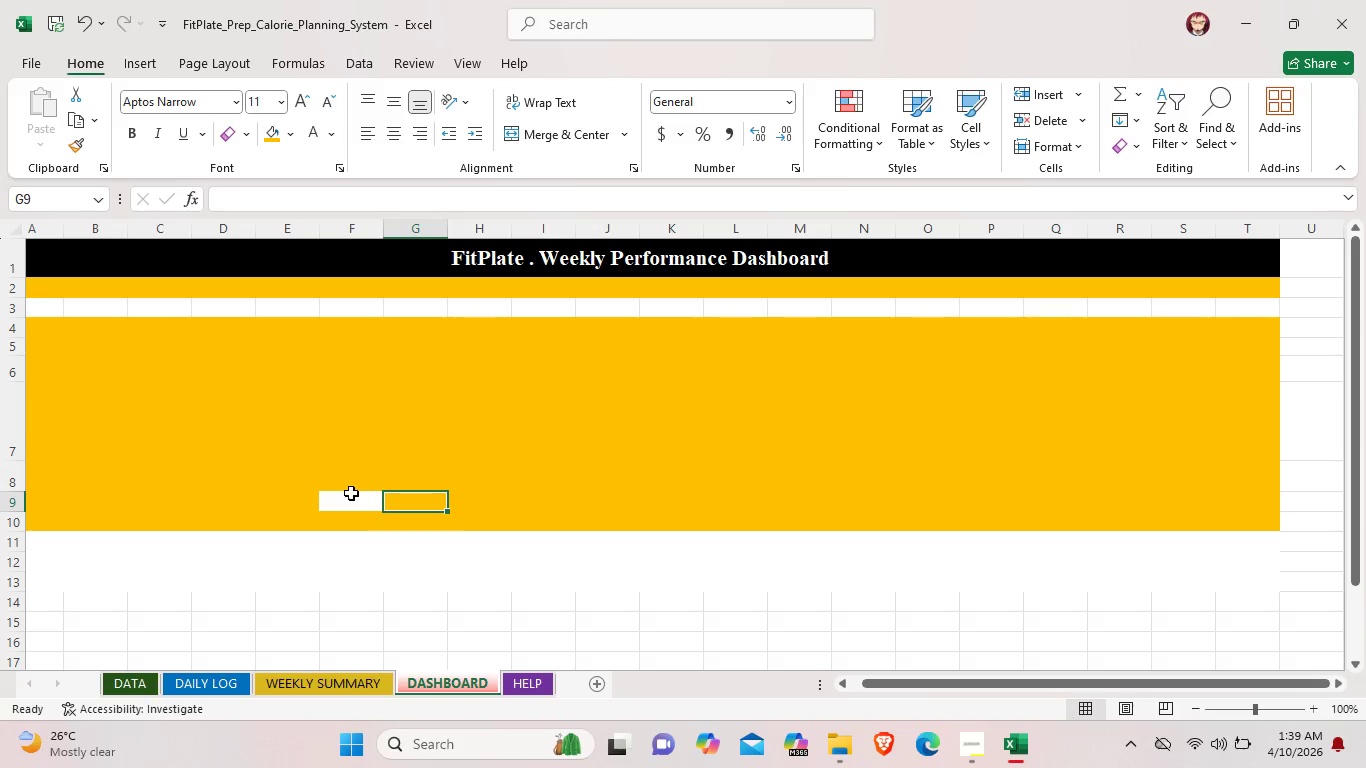 
left_click([353, 500])
 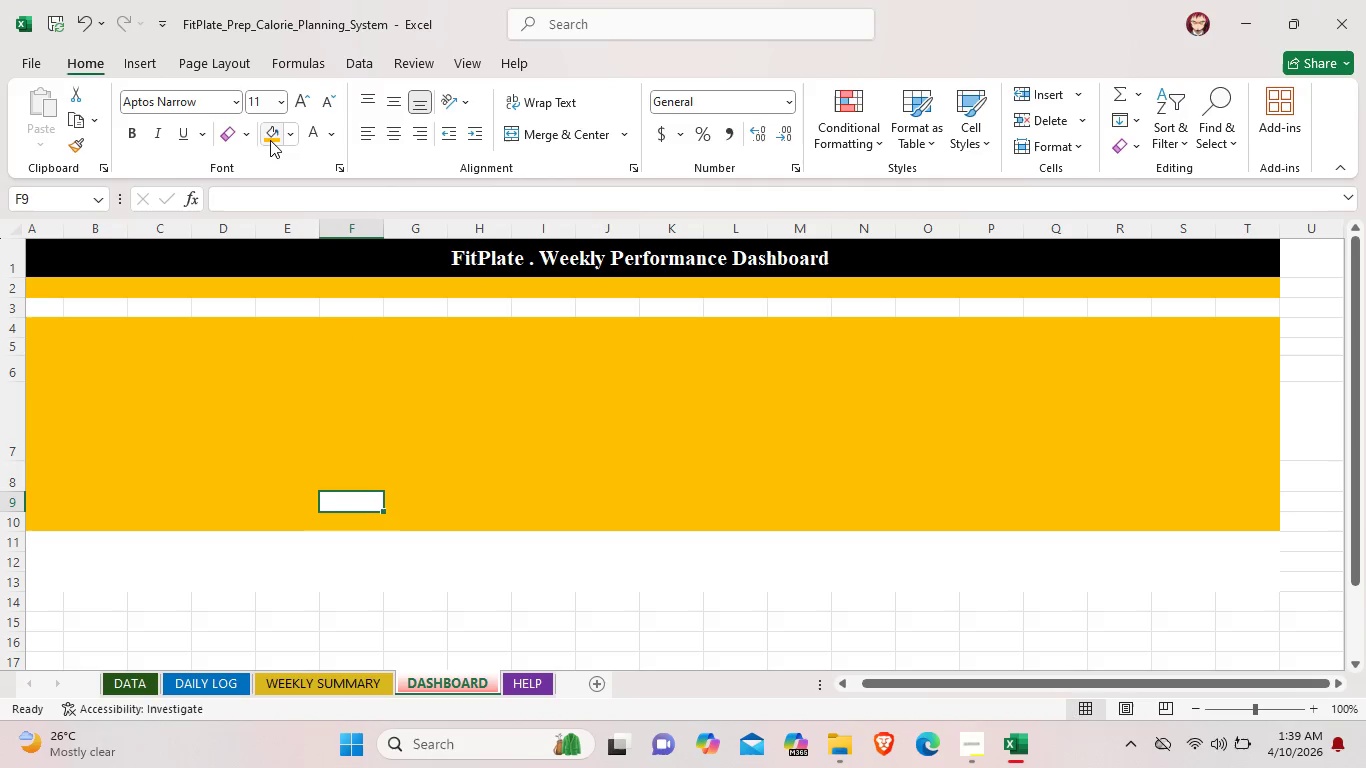 
left_click([270, 137])
 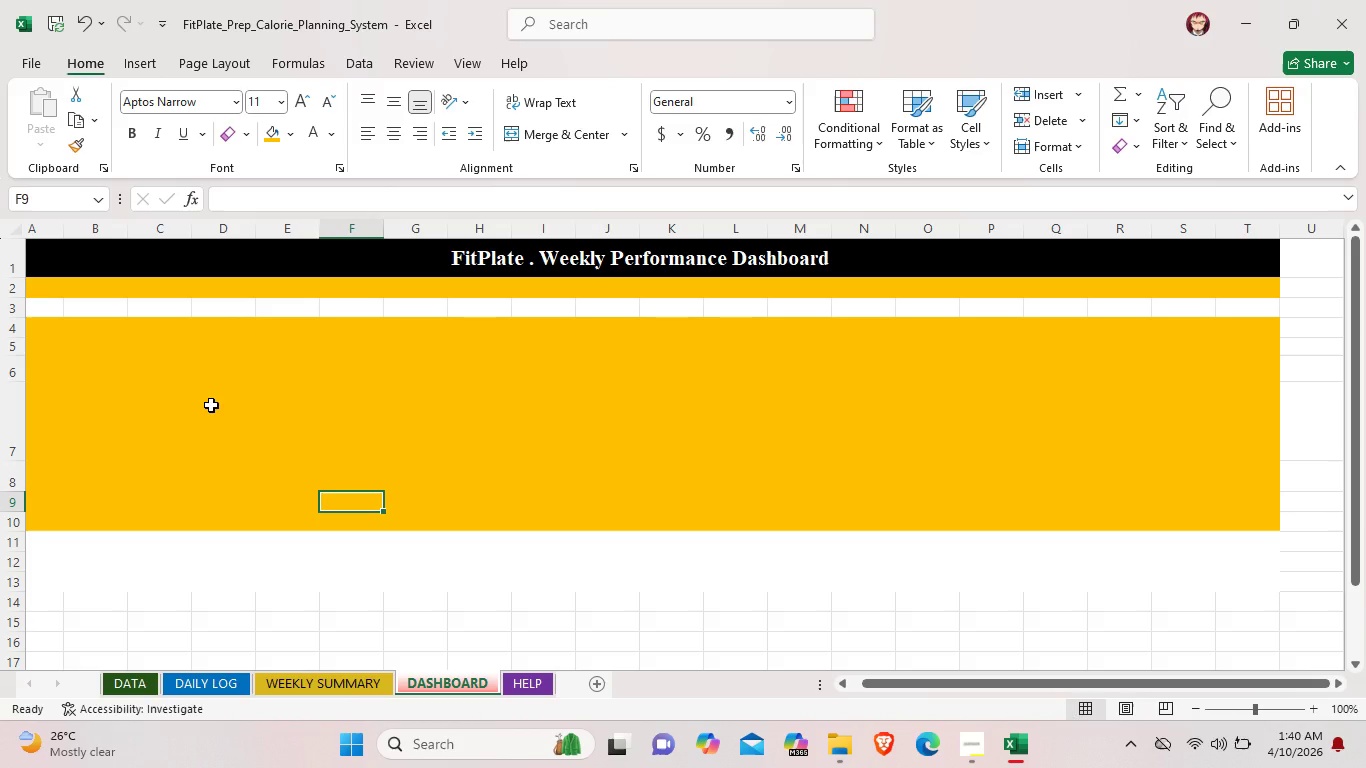 
left_click([158, 401])
 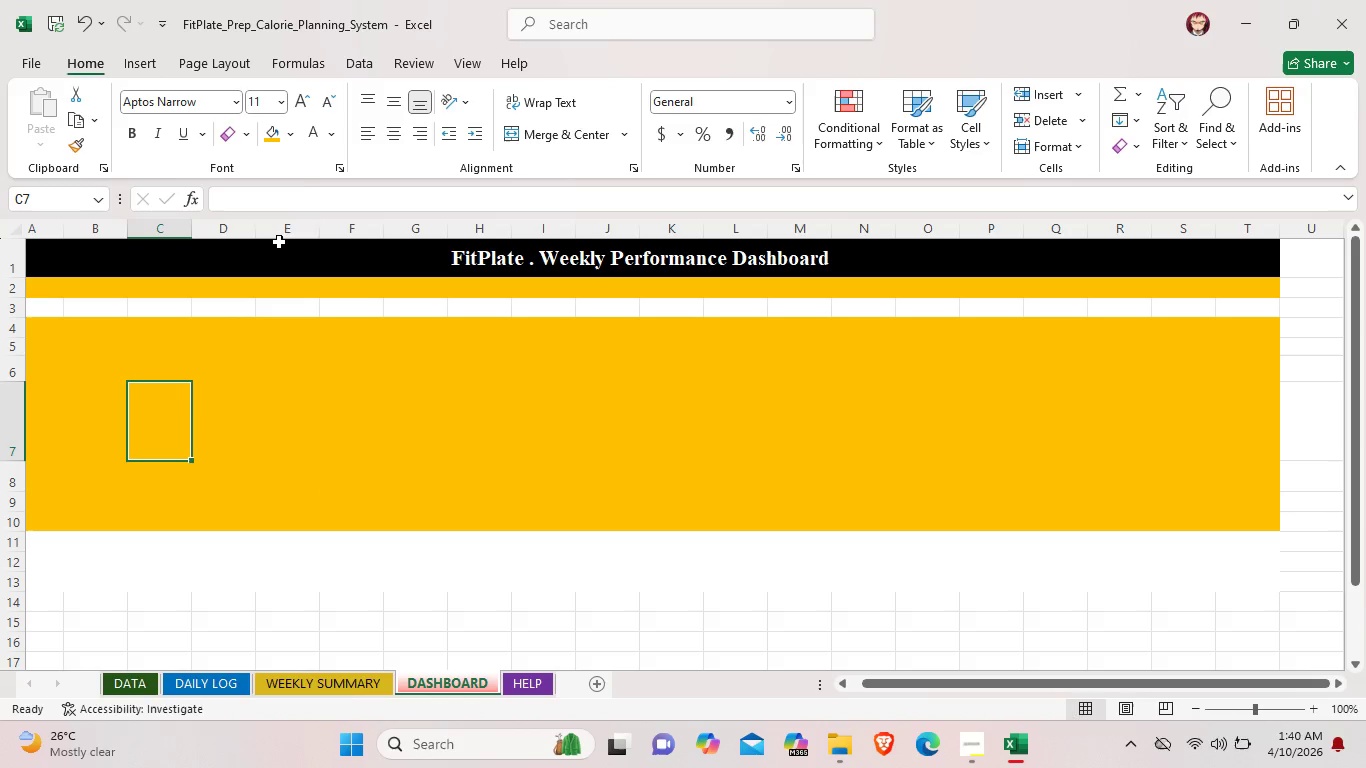 
mouse_move([293, 165])
 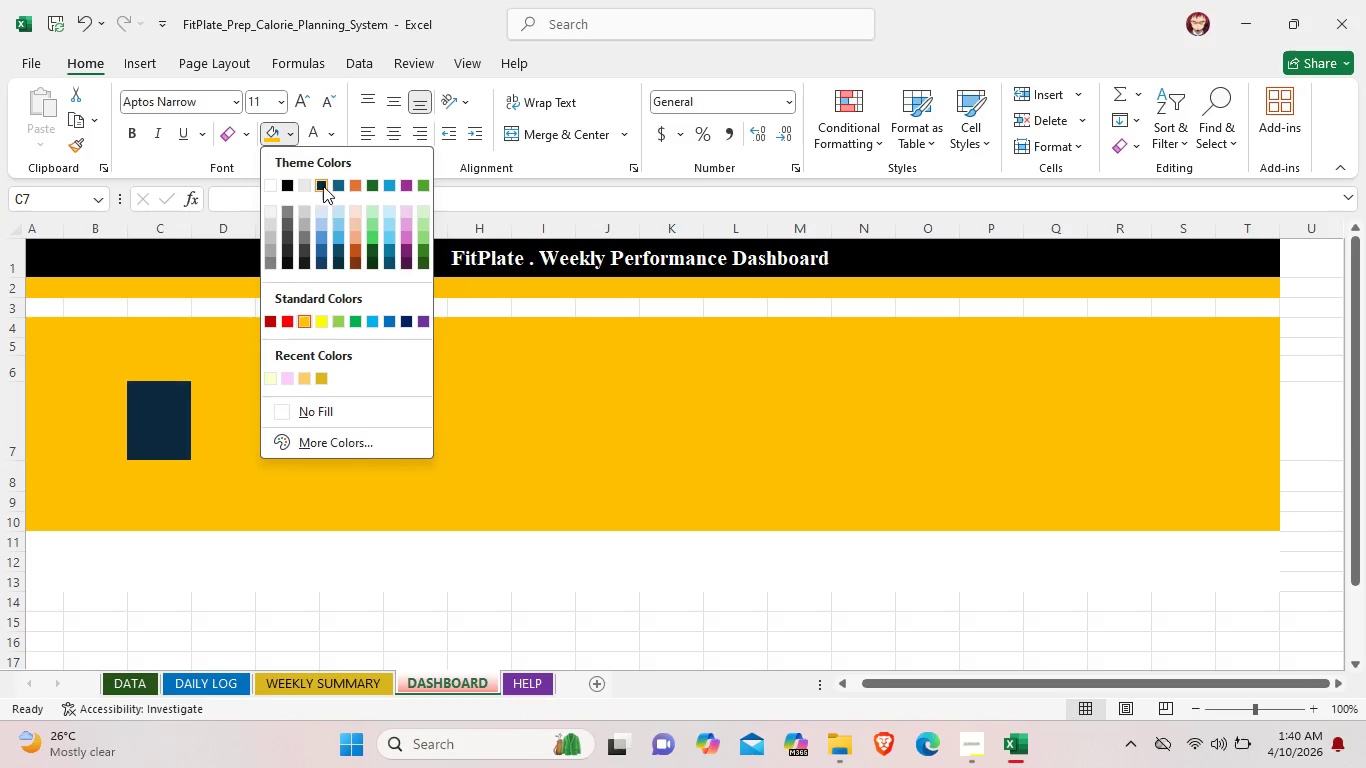 
left_click([323, 186])
 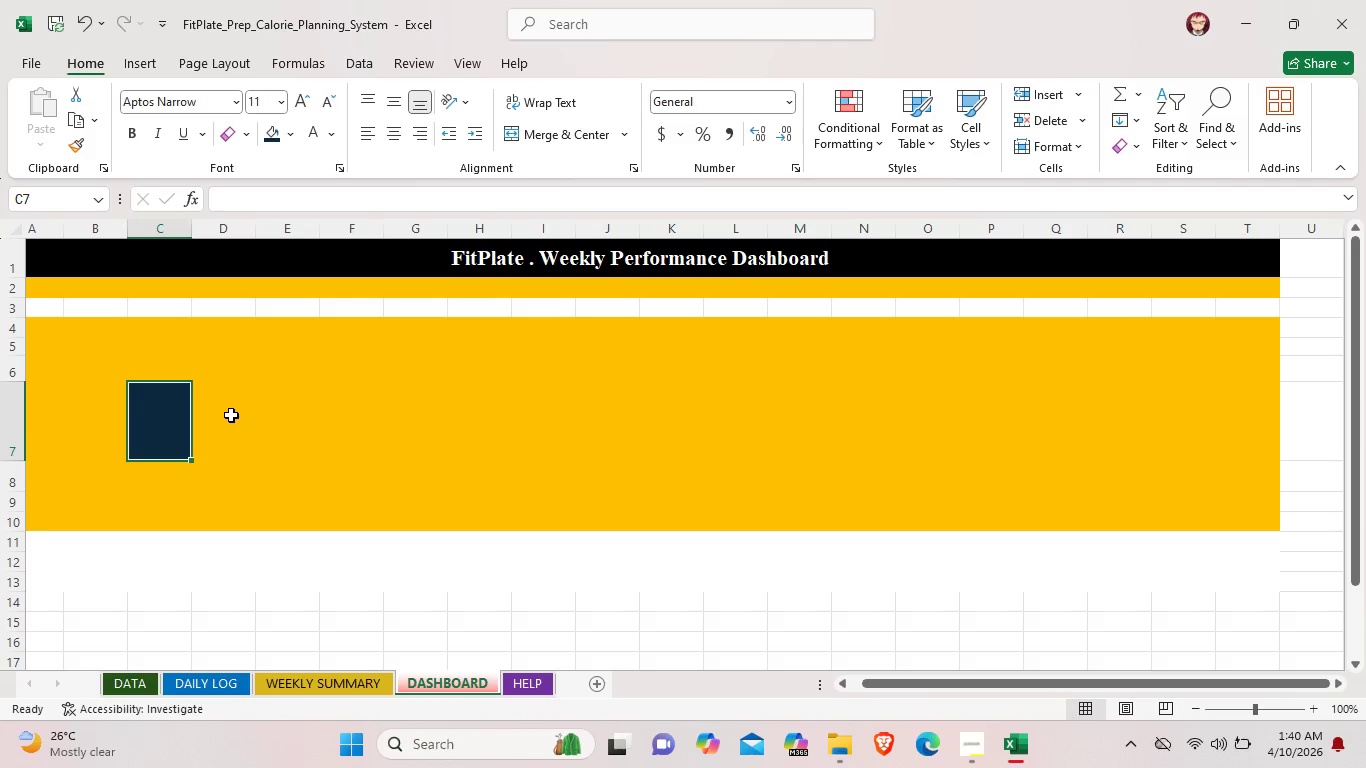 
left_click([231, 415])
 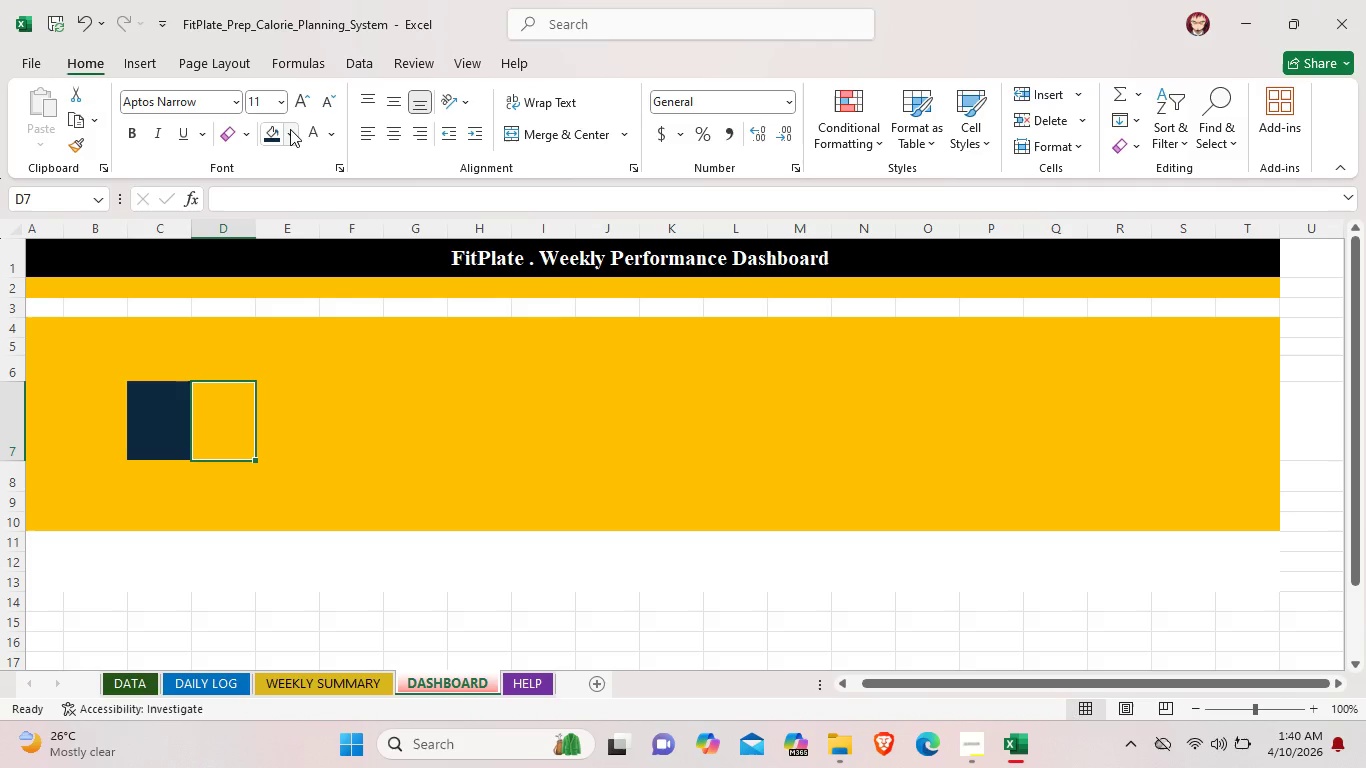 
left_click([274, 132])
 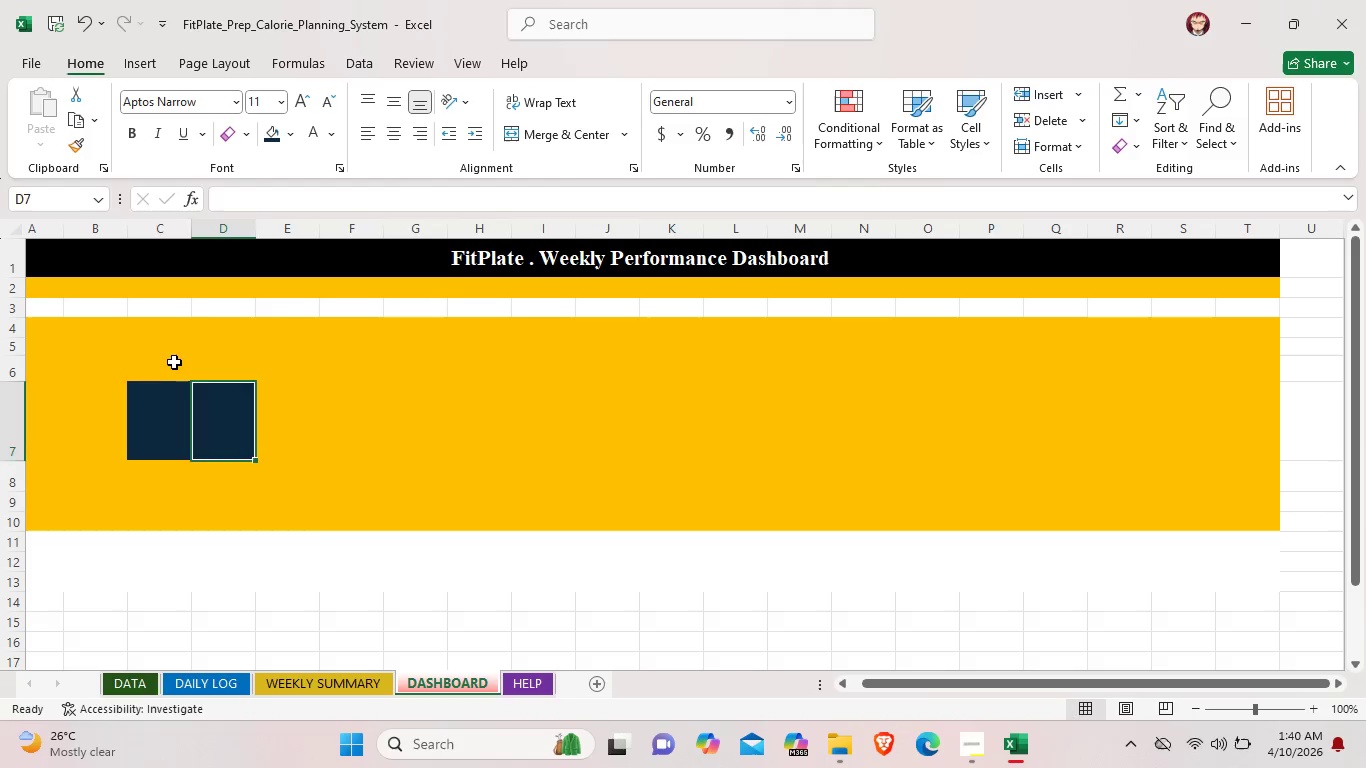 
left_click([174, 362])
 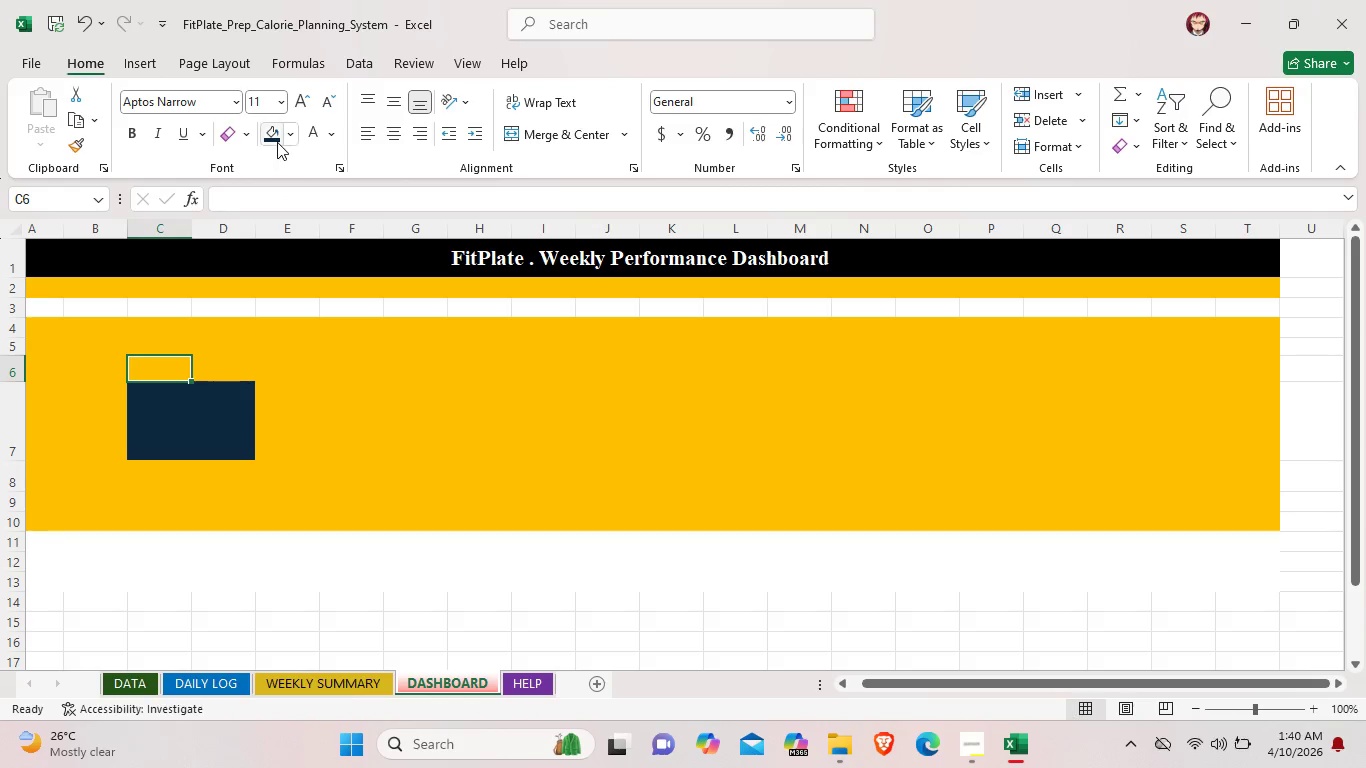 
left_click([277, 131])
 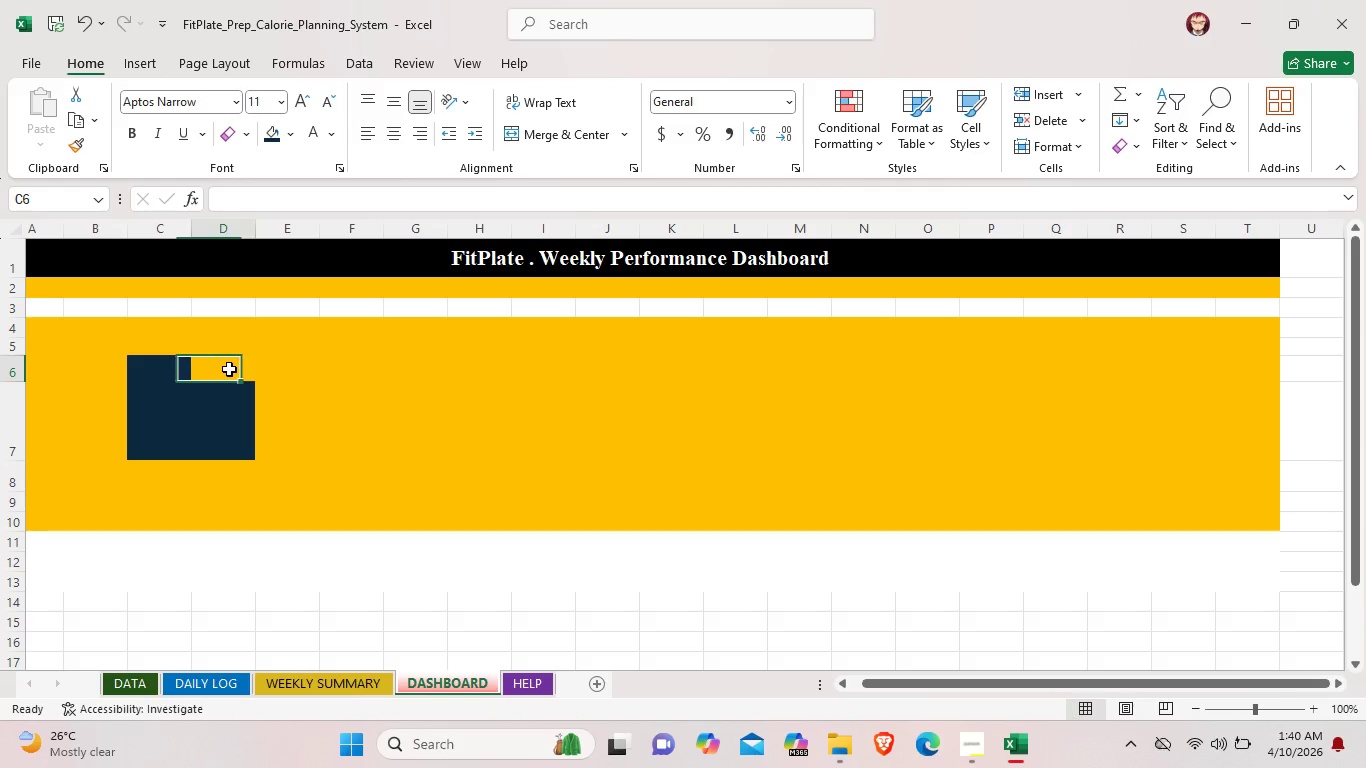 
left_click([229, 369])
 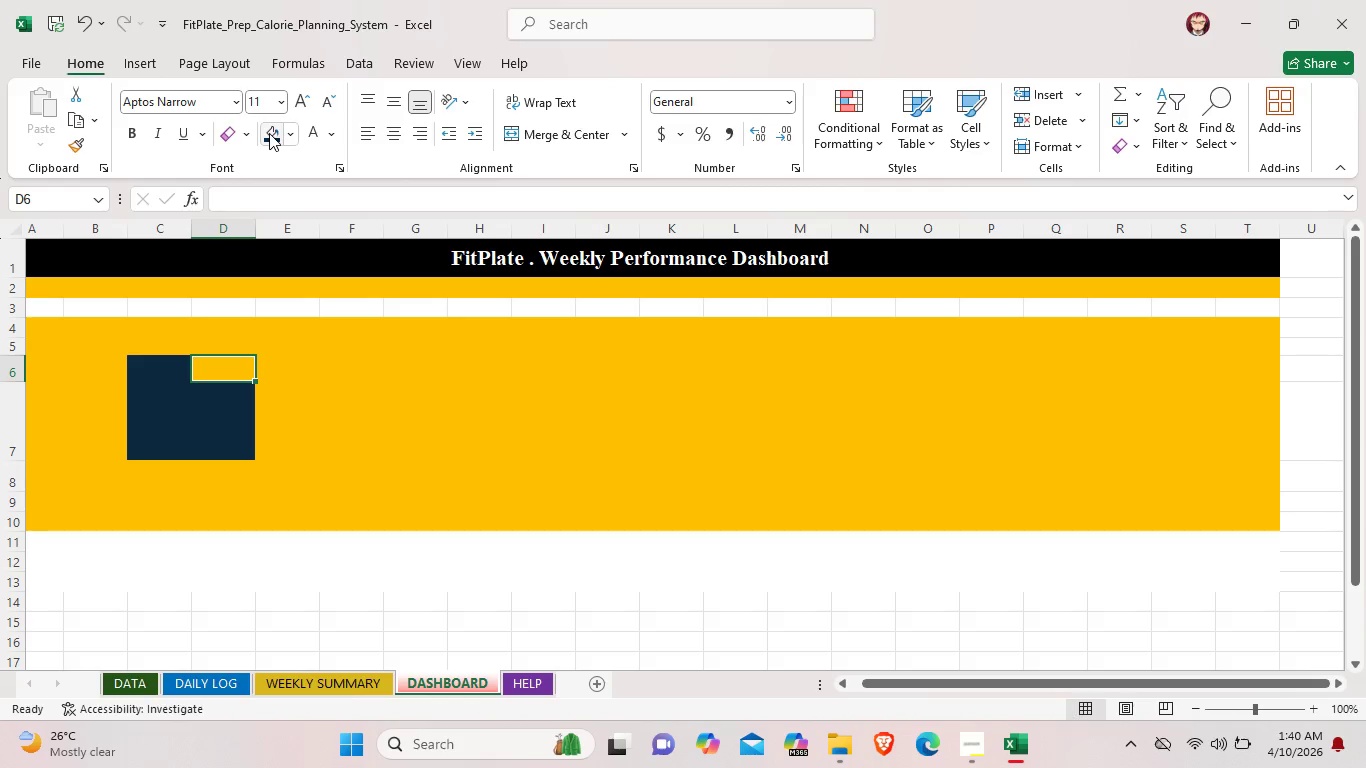 
left_click([269, 133])
 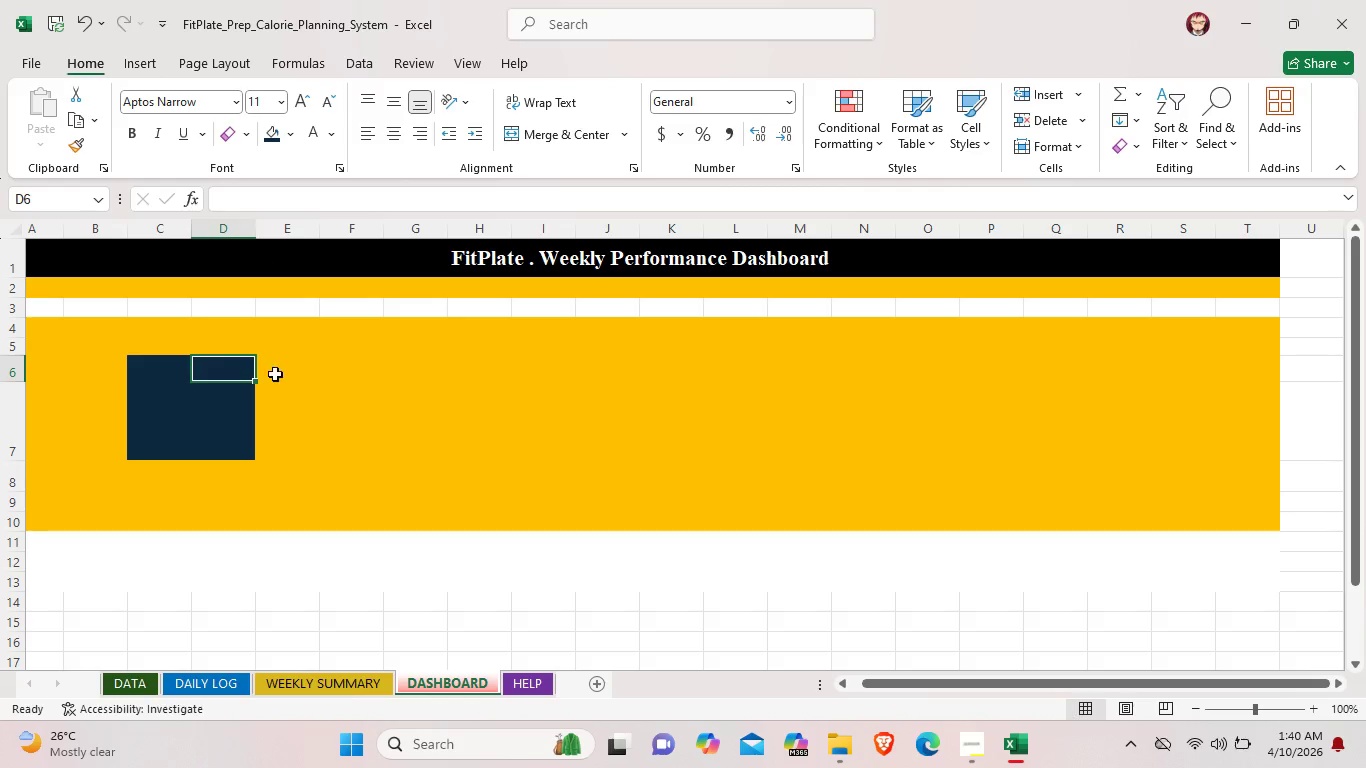 
left_click([275, 374])
 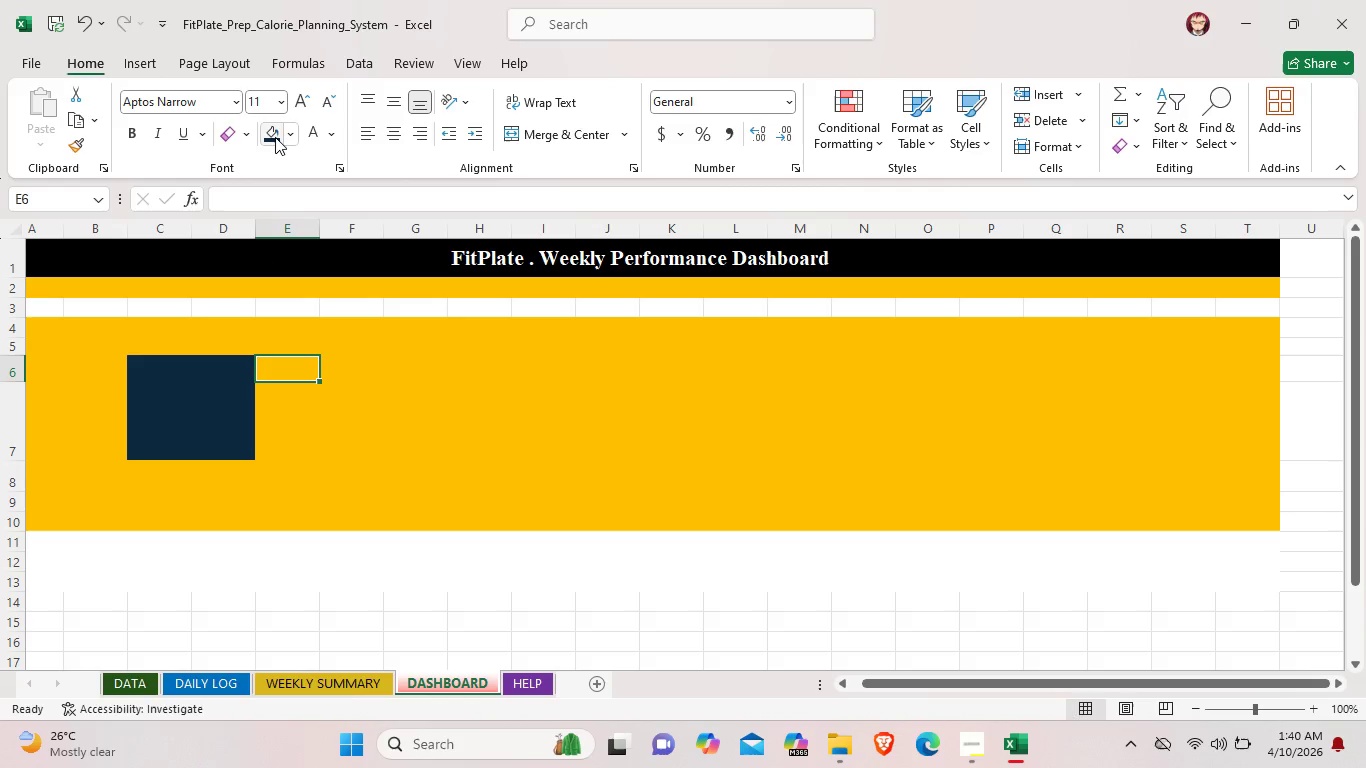 
left_click([275, 136])
 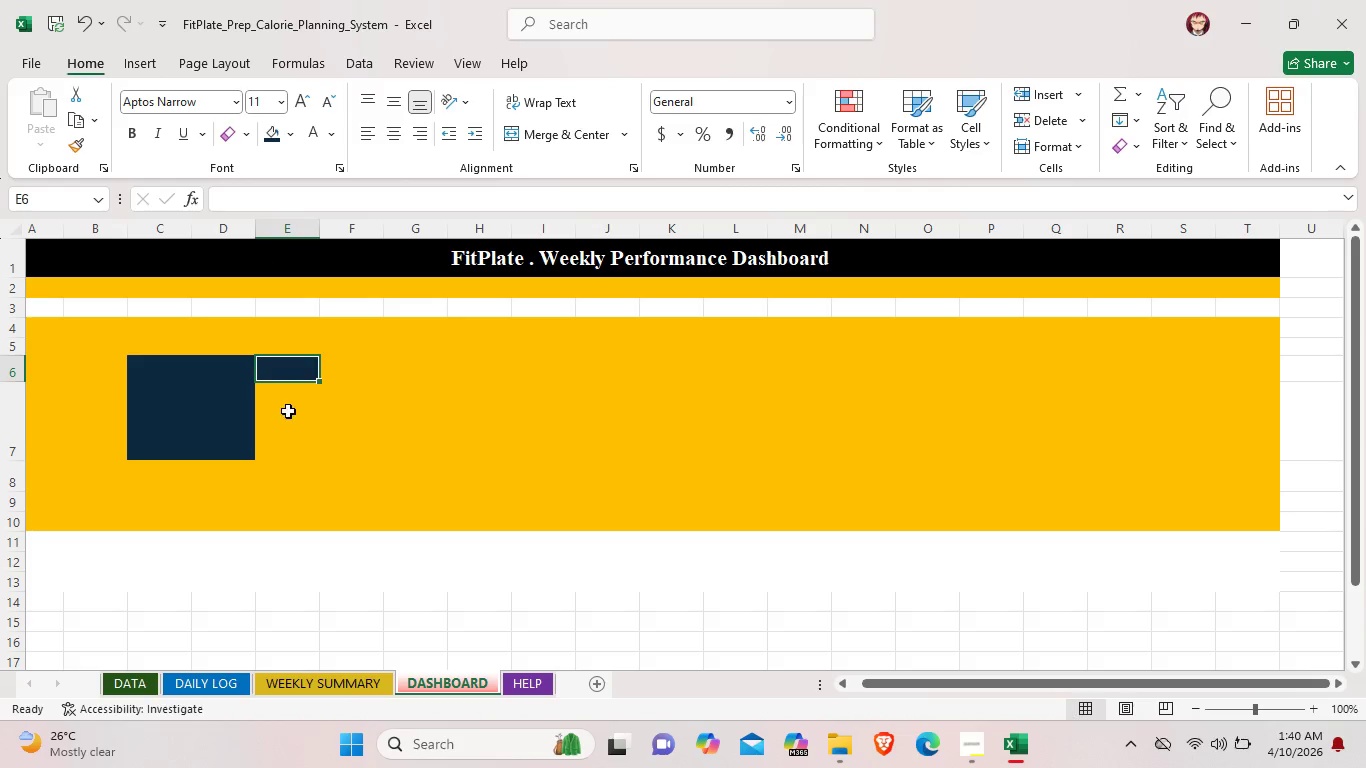 
left_click([288, 411])
 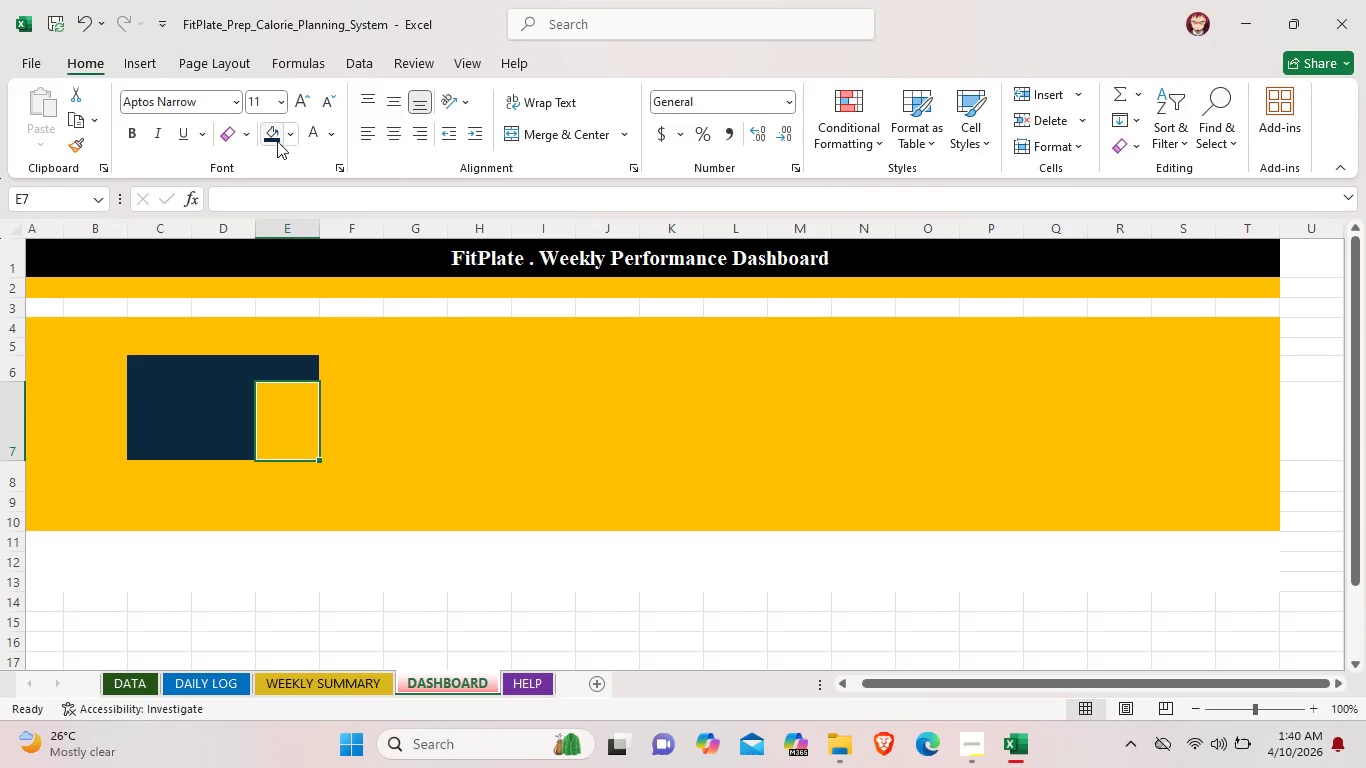 
left_click([271, 136])
 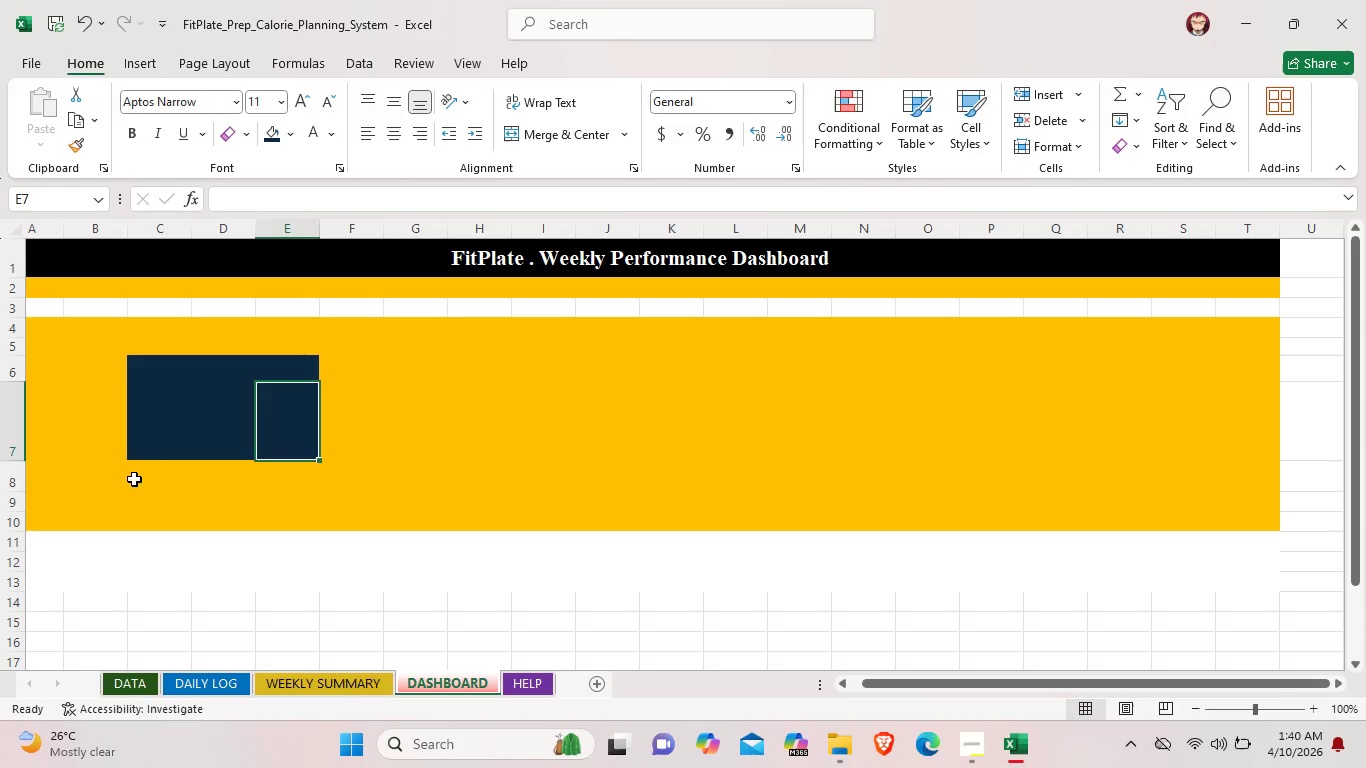 
left_click([136, 478])
 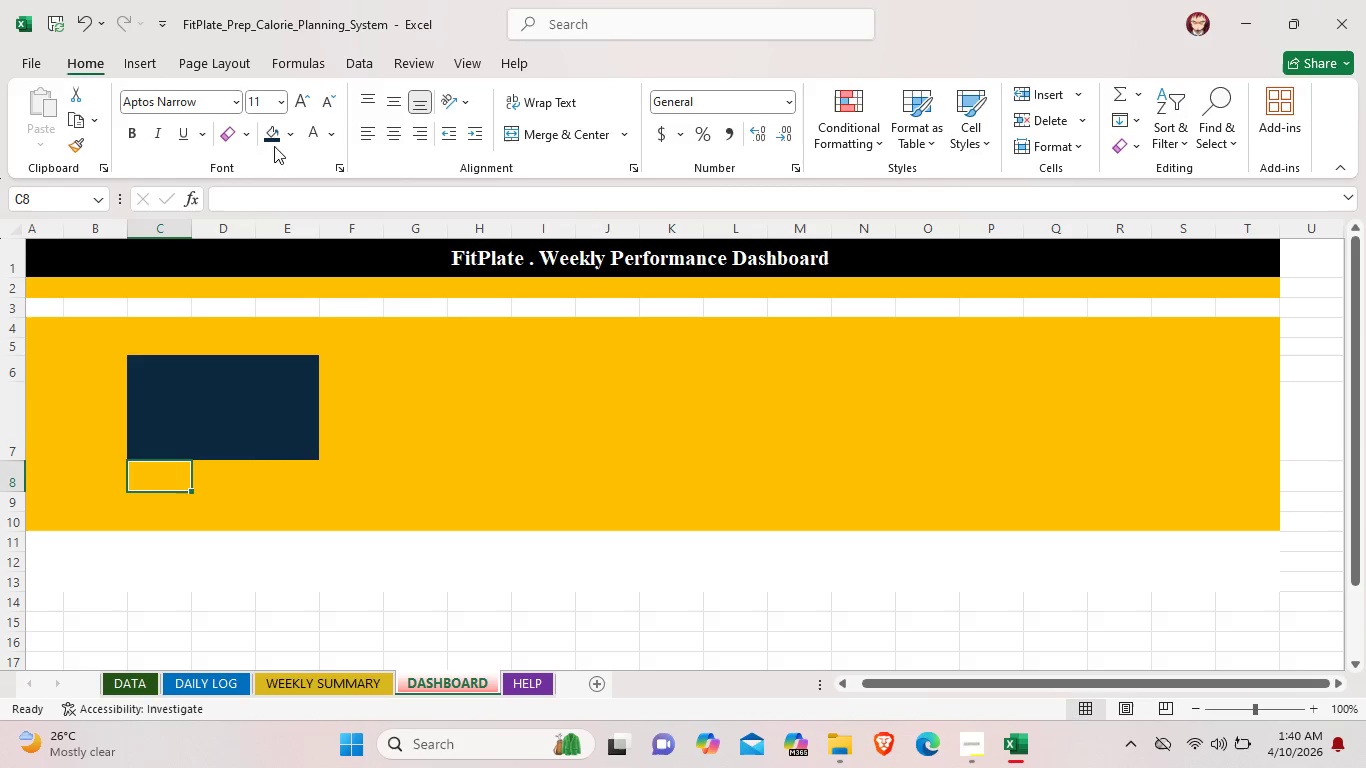 
left_click([274, 136])
 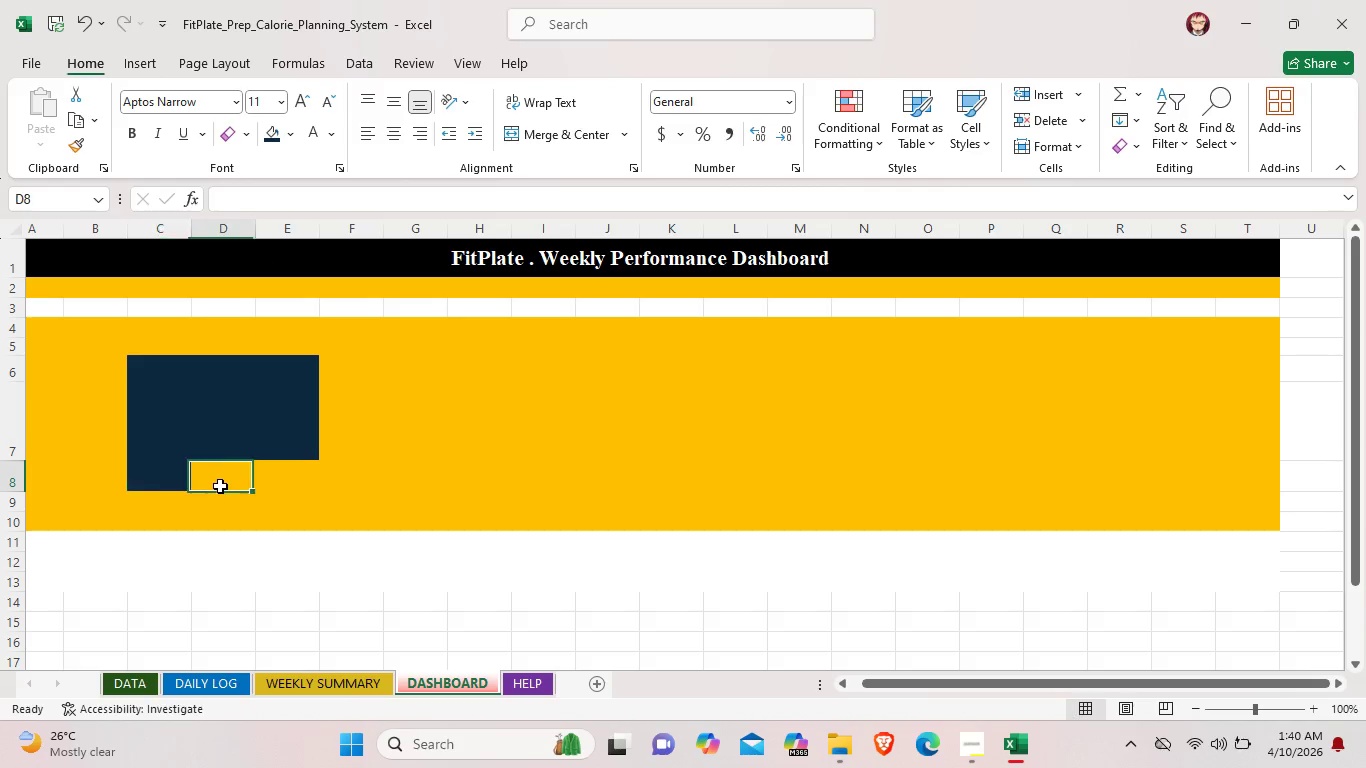 
left_click([220, 486])
 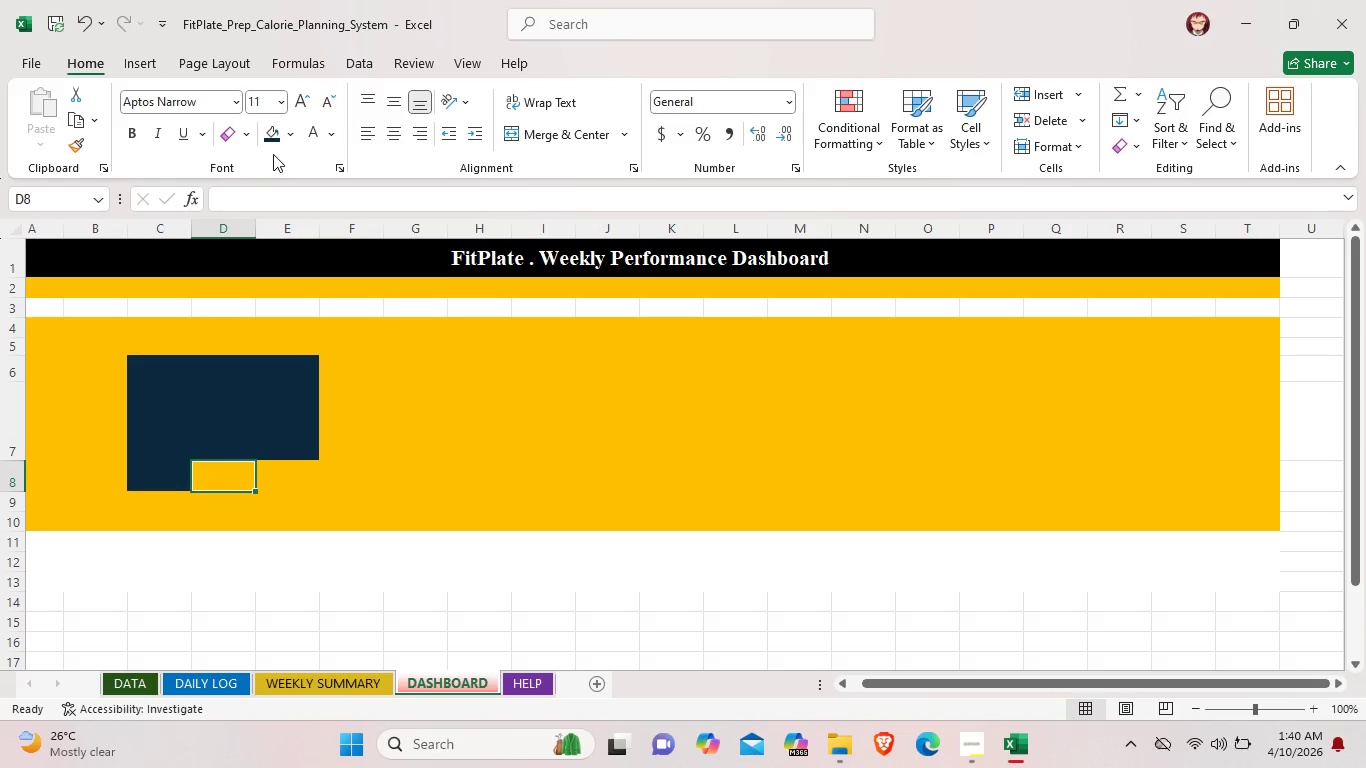 
left_click([273, 143])
 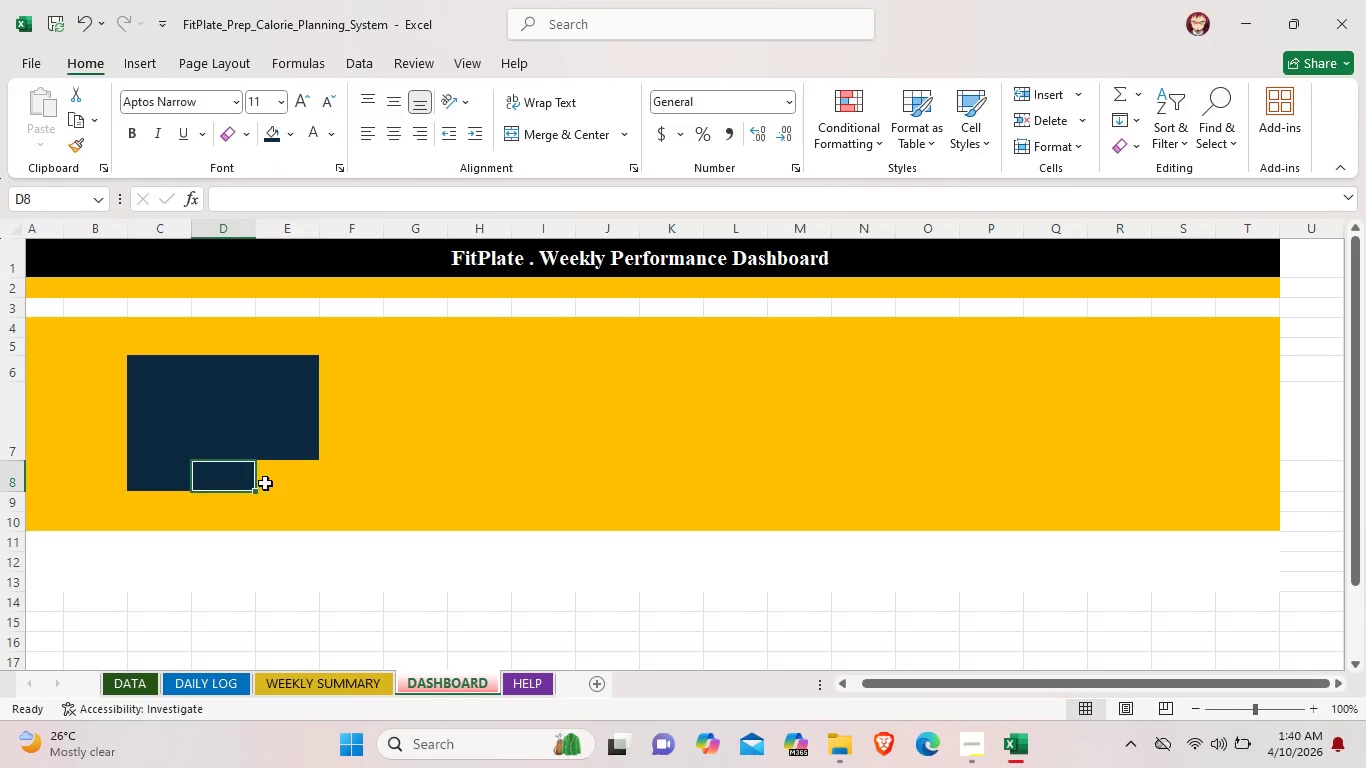 
left_click([272, 483])
 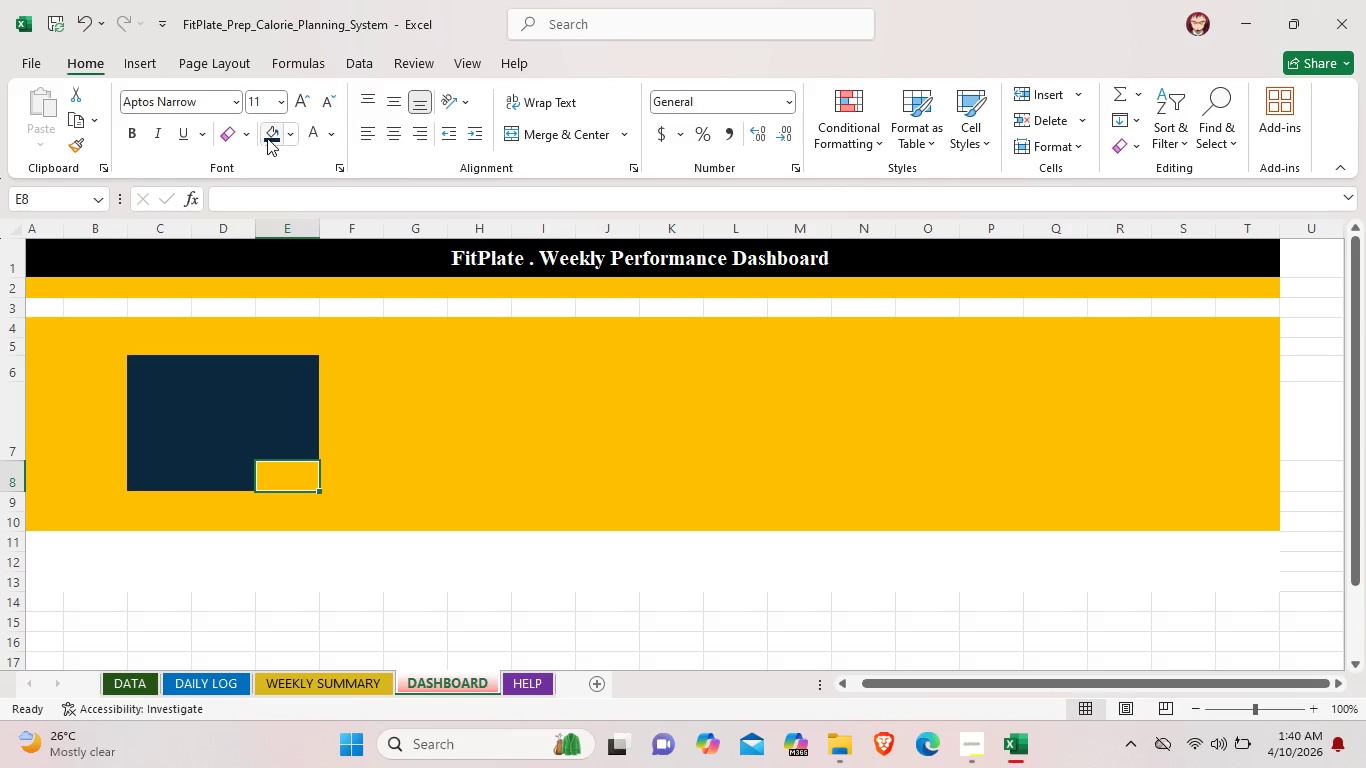 
left_click([271, 137])
 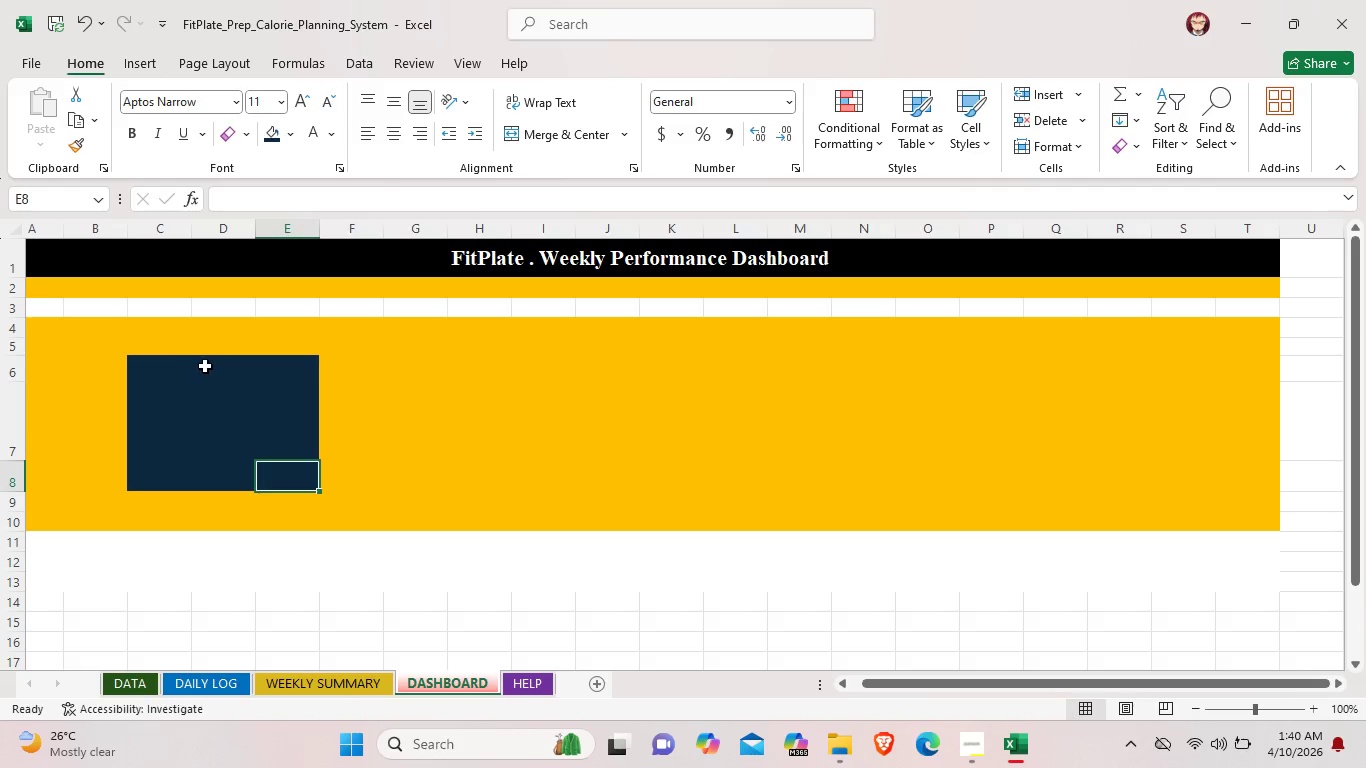 
double_click([205, 366])
 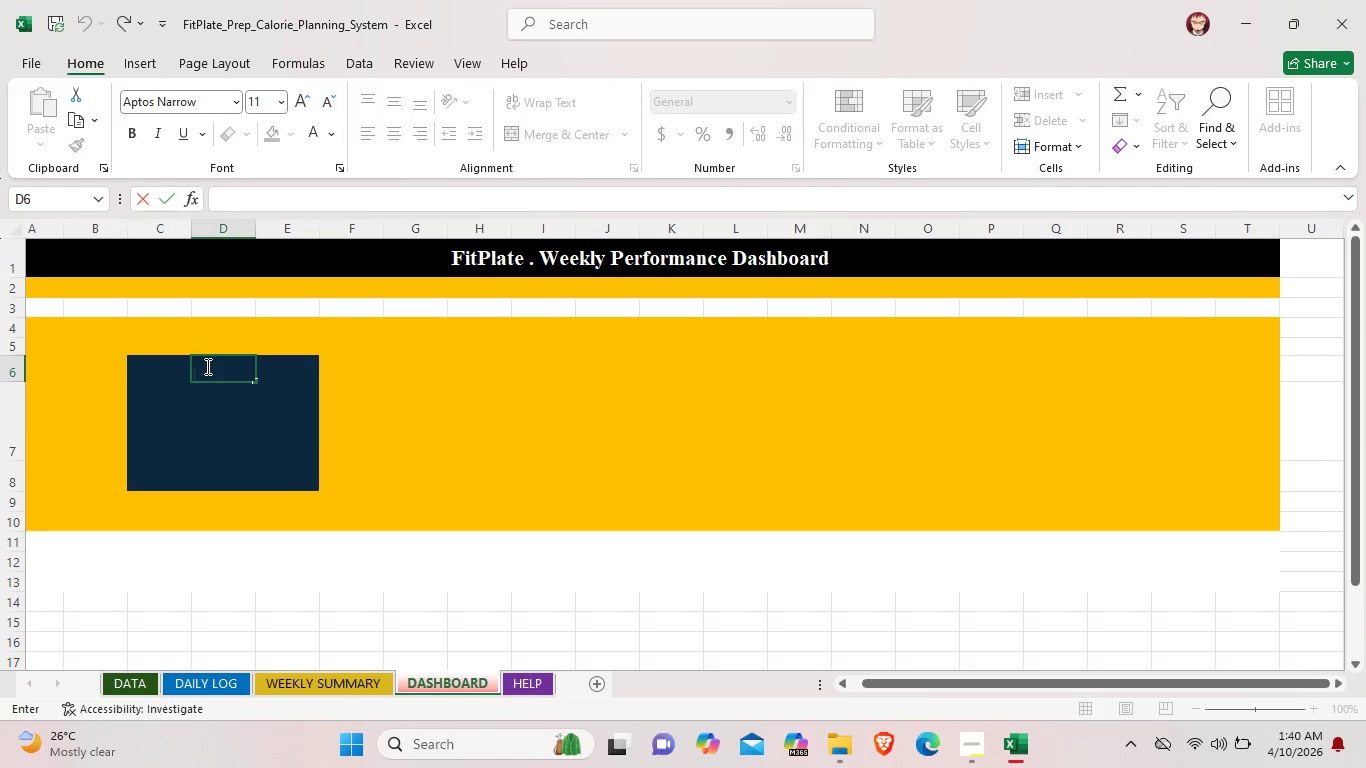 
double_click([217, 422])
 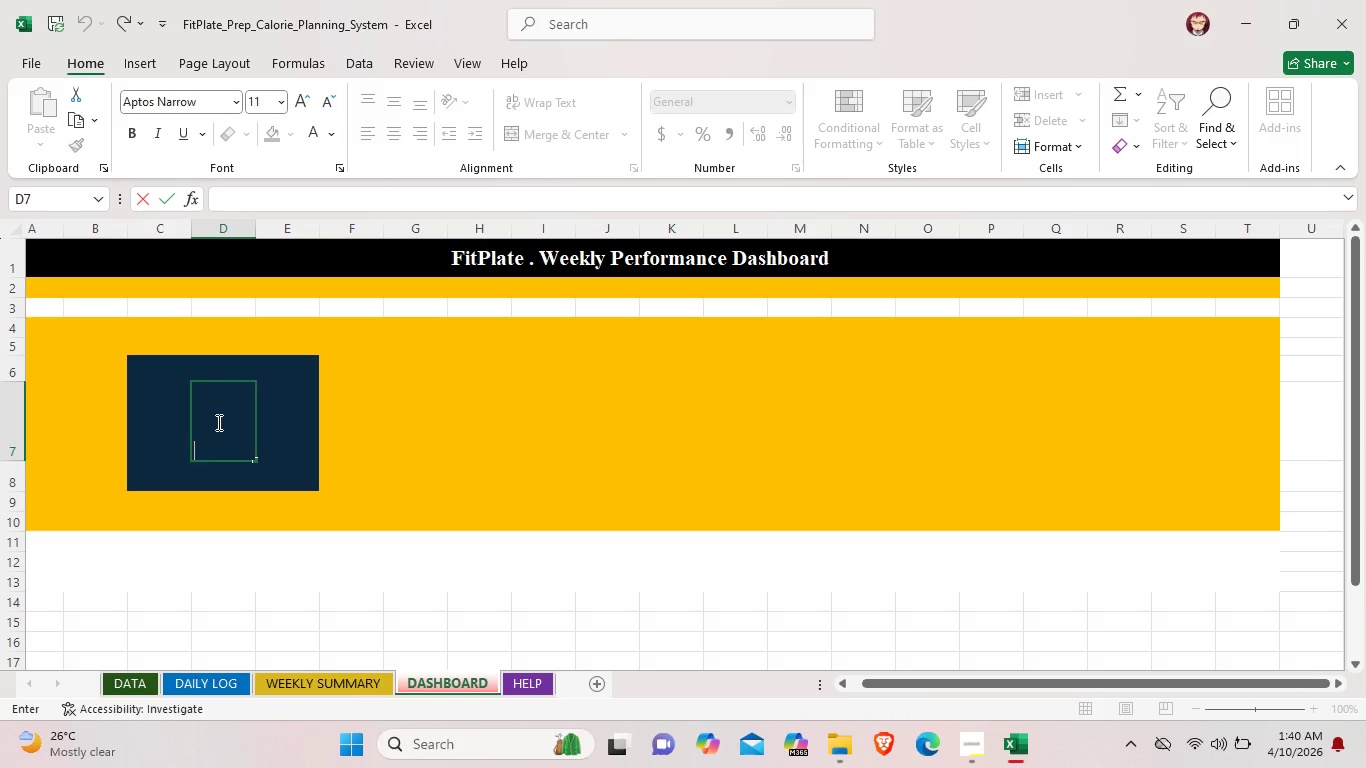 
key(0)
 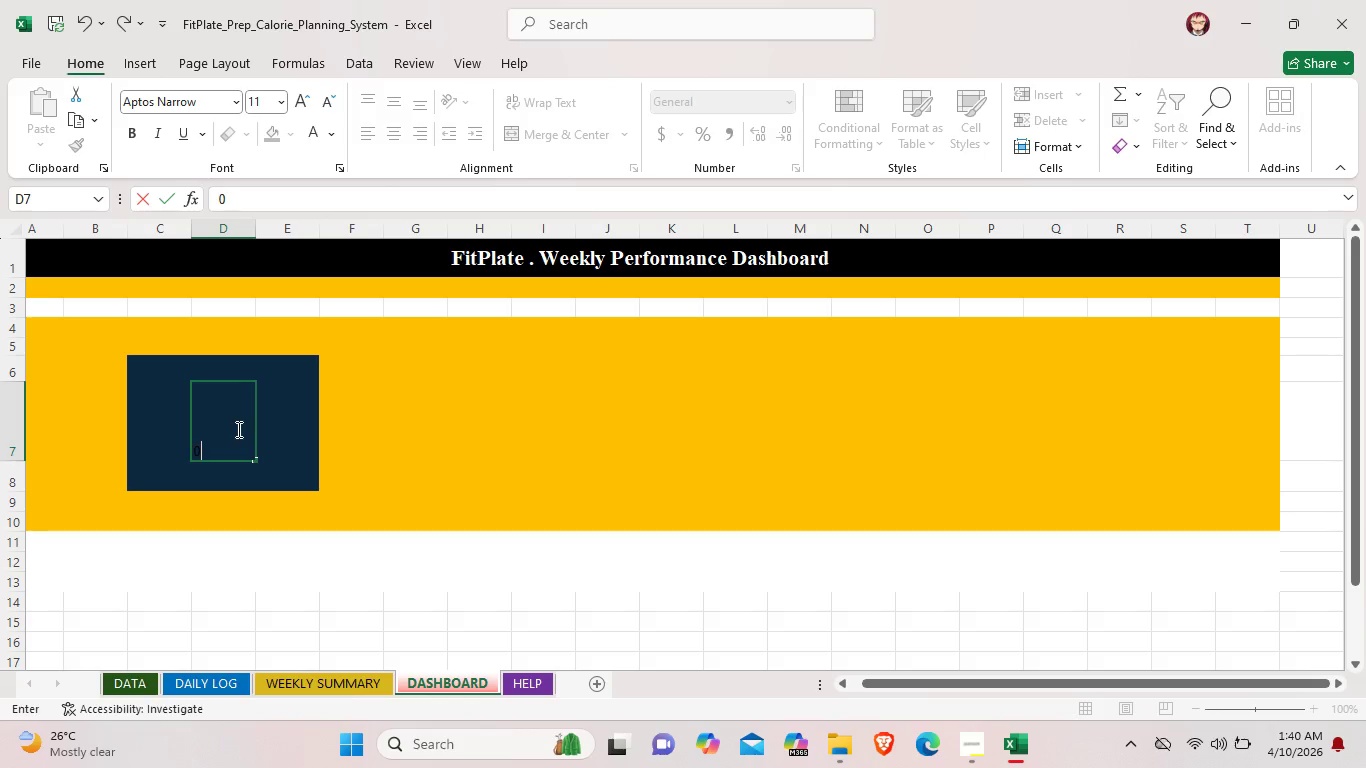 
left_click_drag(start_coordinate=[231, 436], to_coordinate=[197, 438])
 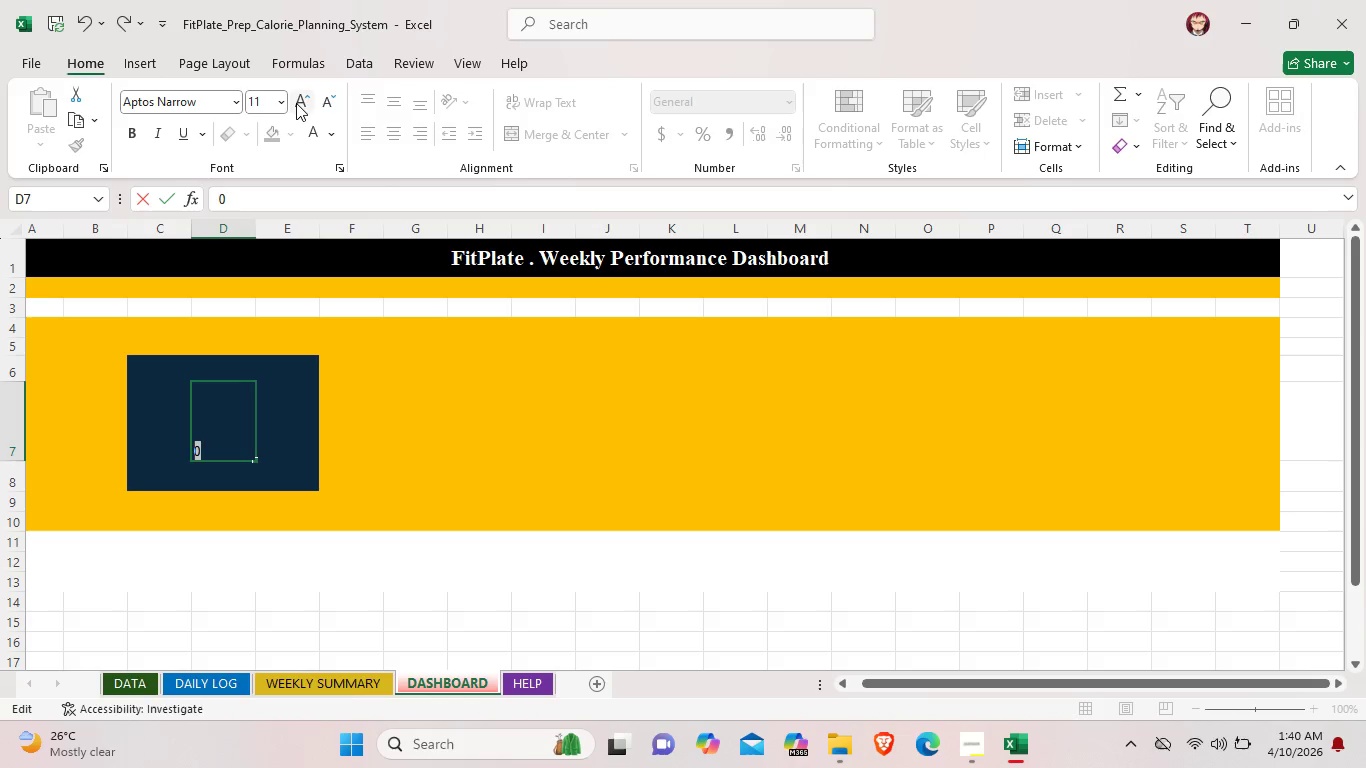 
double_click([296, 103])
 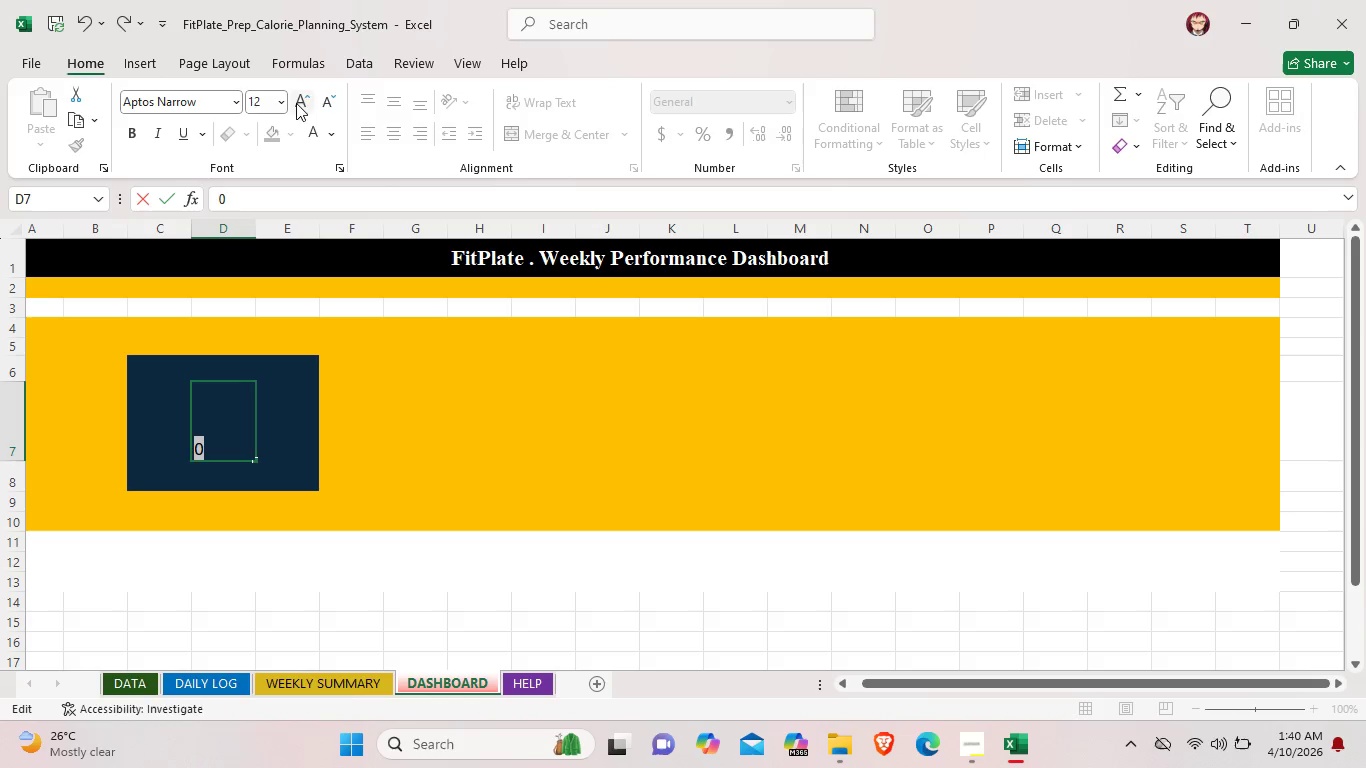 
triple_click([296, 103])
 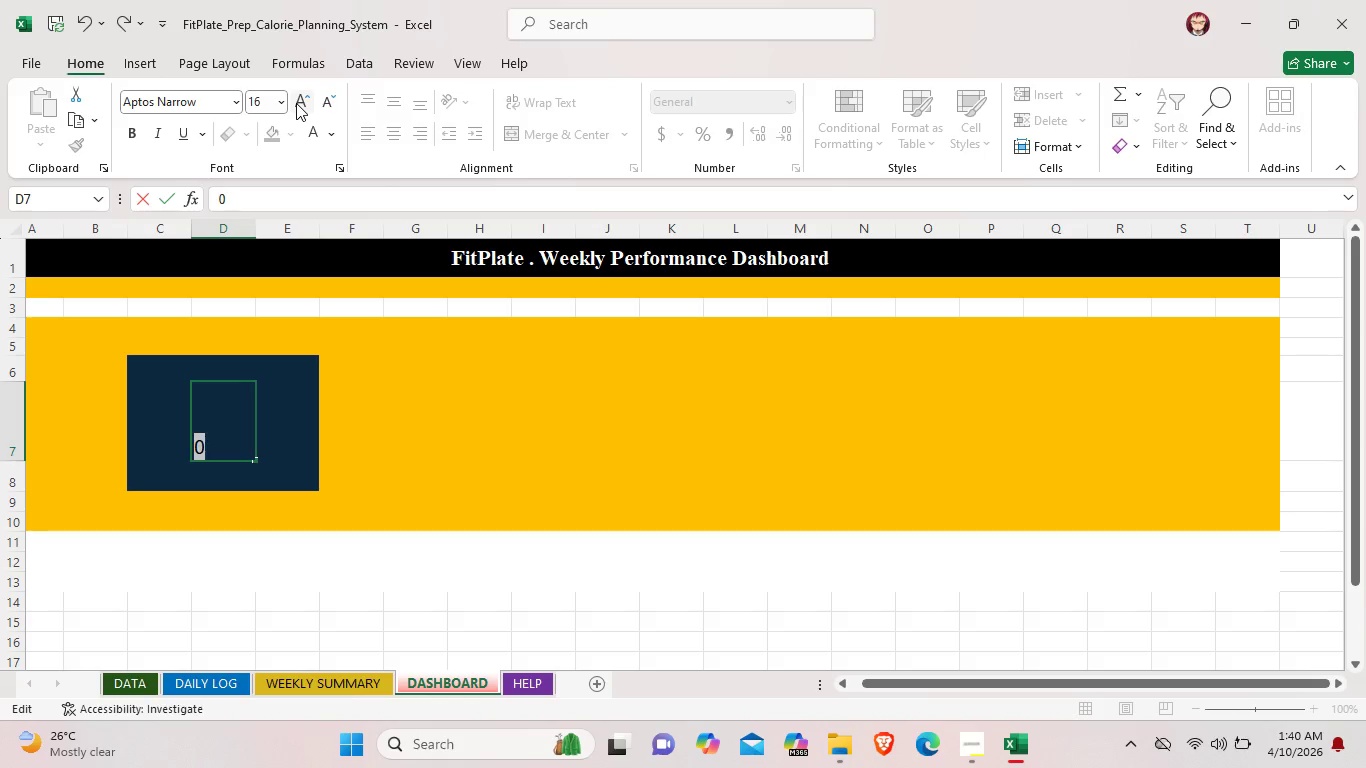 
left_click([296, 103])
 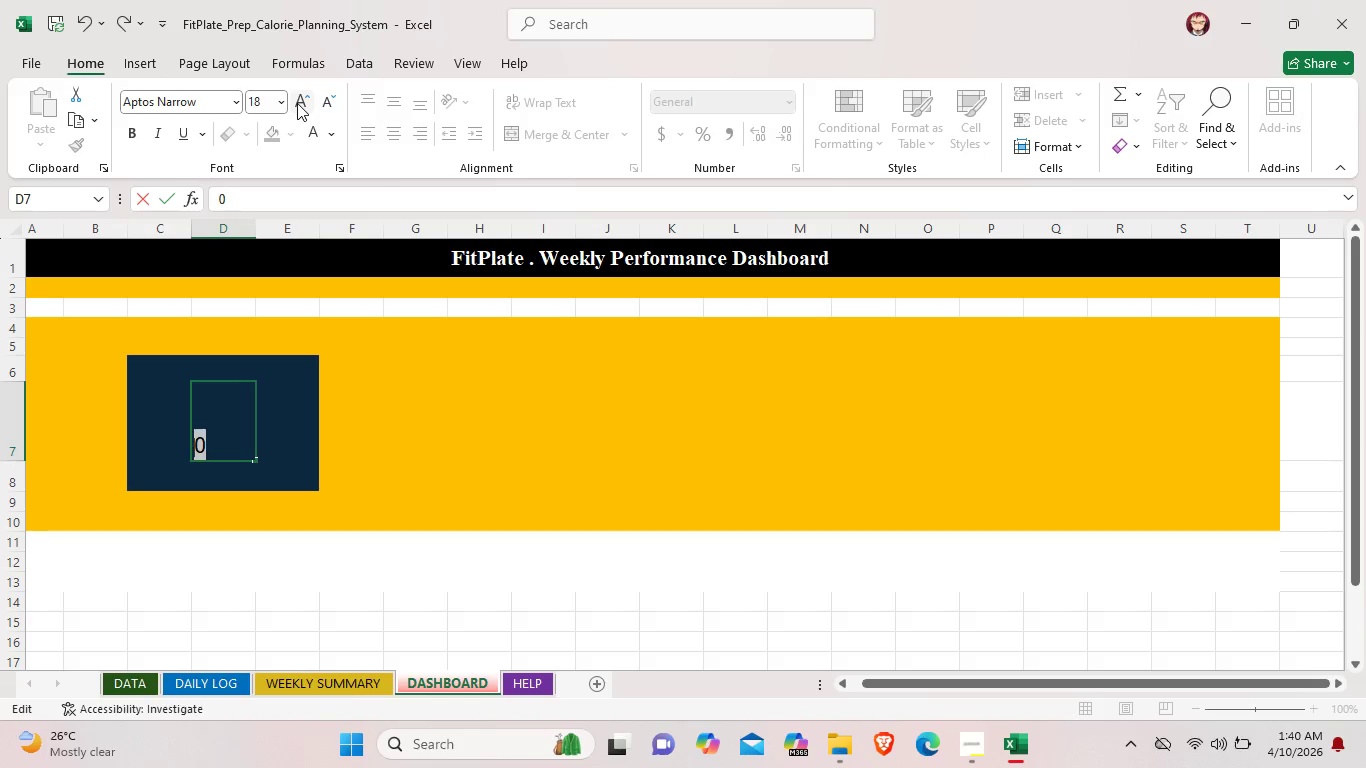 
left_click([297, 103])
 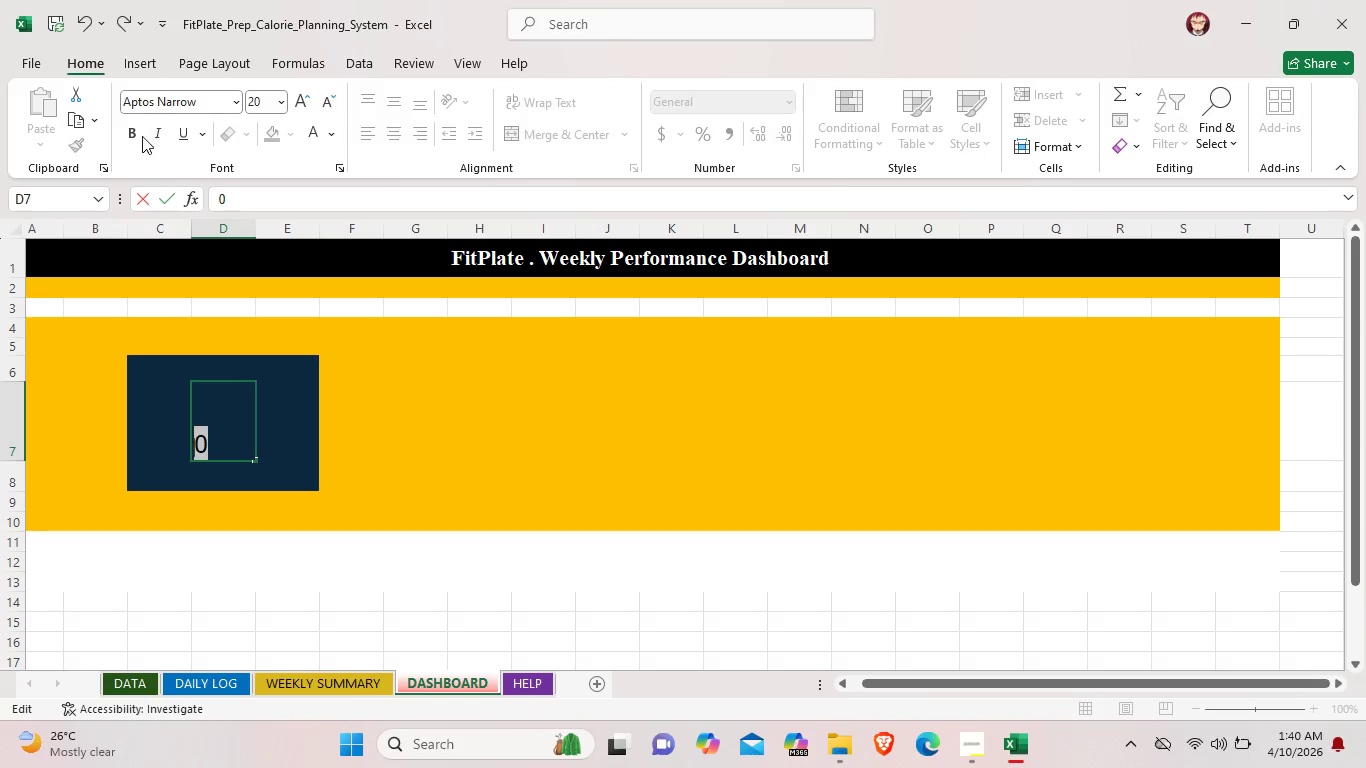 
left_click([139, 138])
 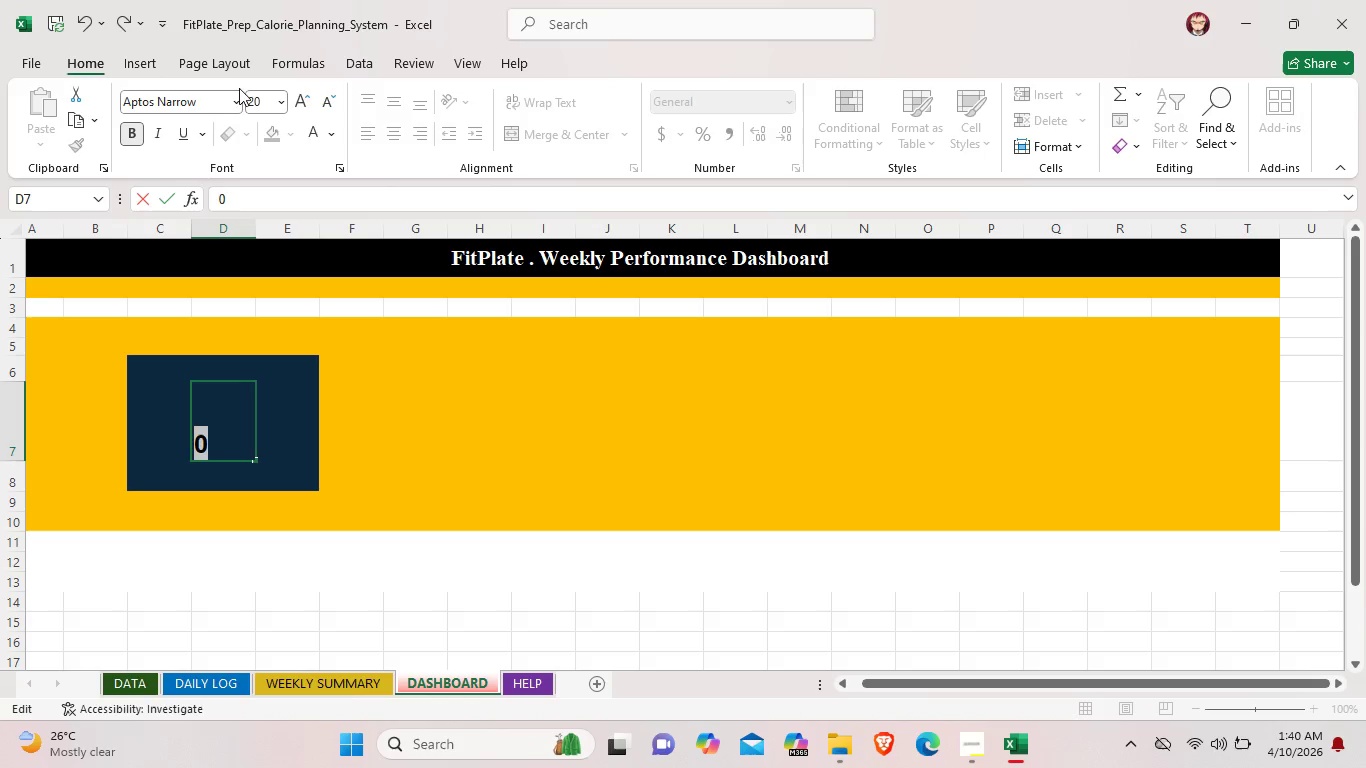 
left_click([237, 98])
 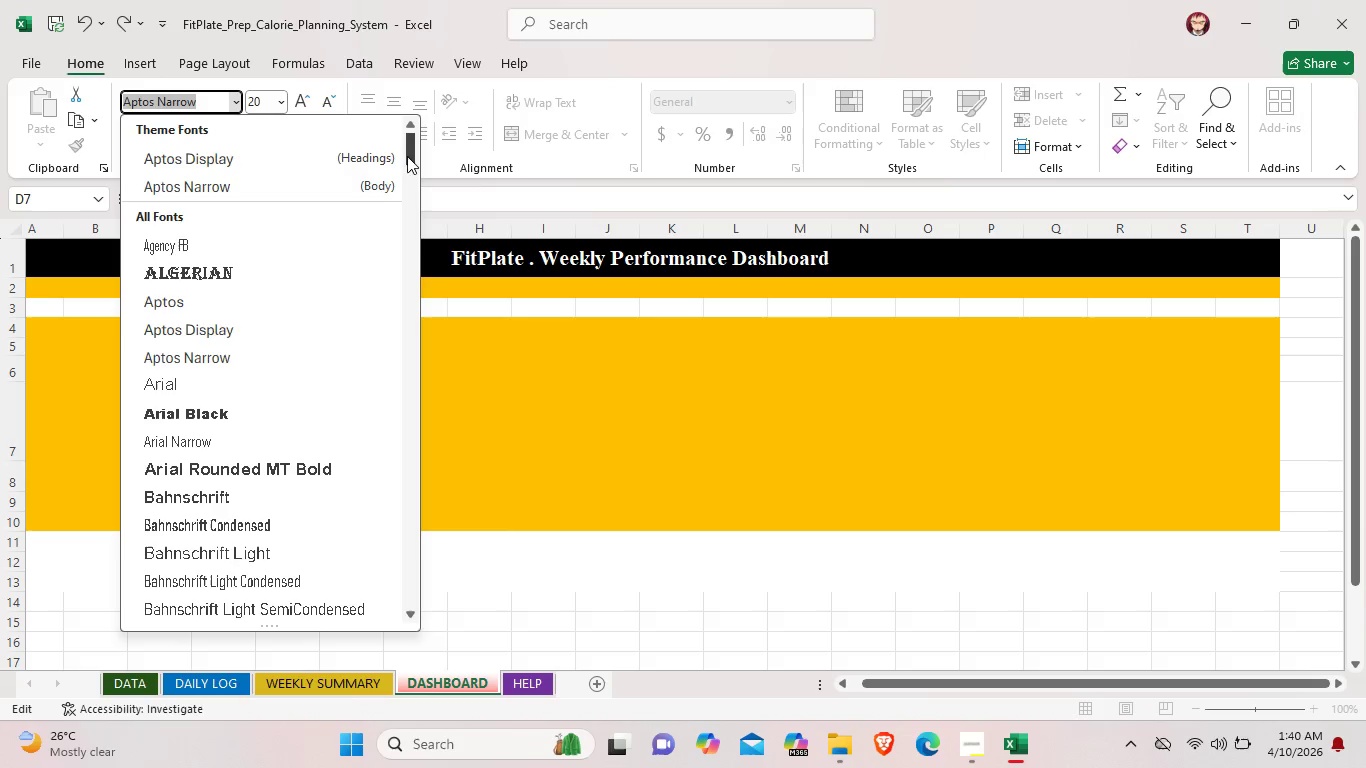 
left_click_drag(start_coordinate=[413, 147], to_coordinate=[415, 551])
 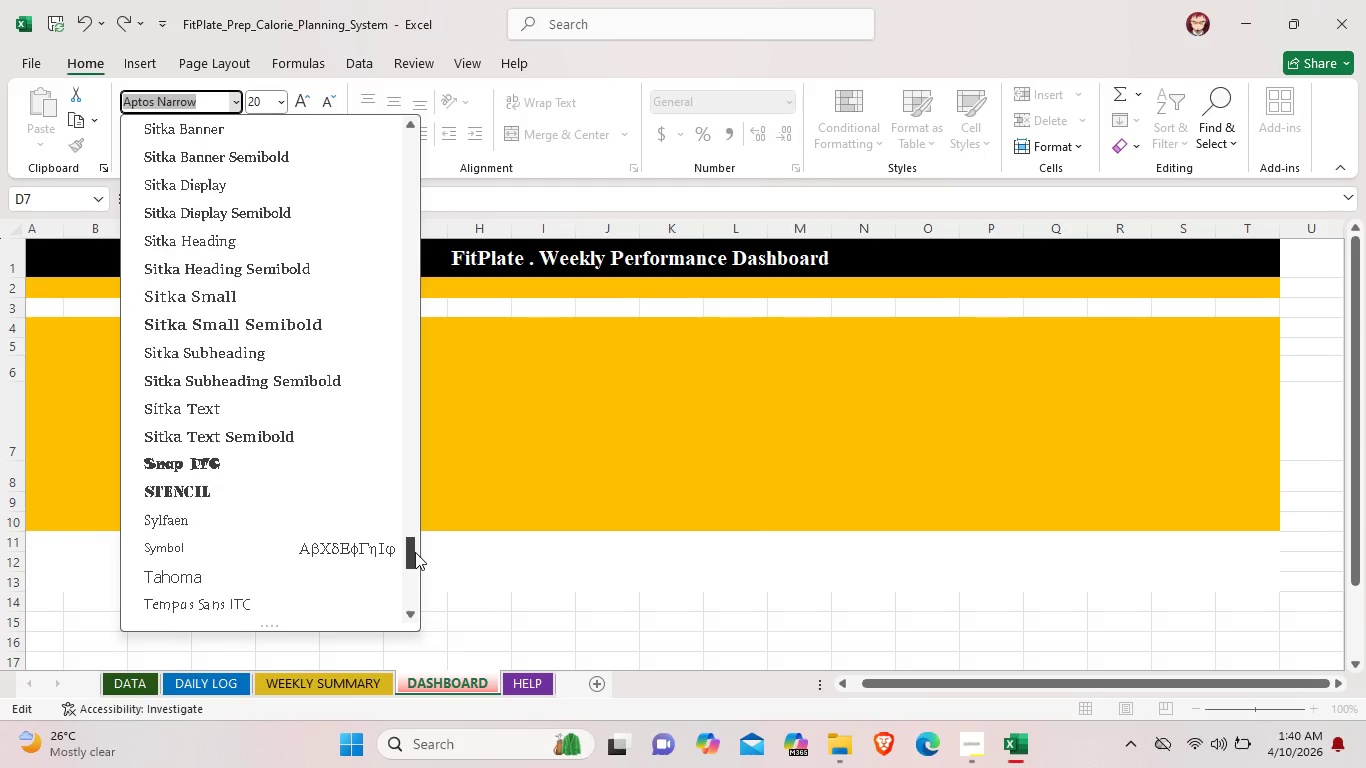 
left_click_drag(start_coordinate=[415, 552], to_coordinate=[414, 558])
 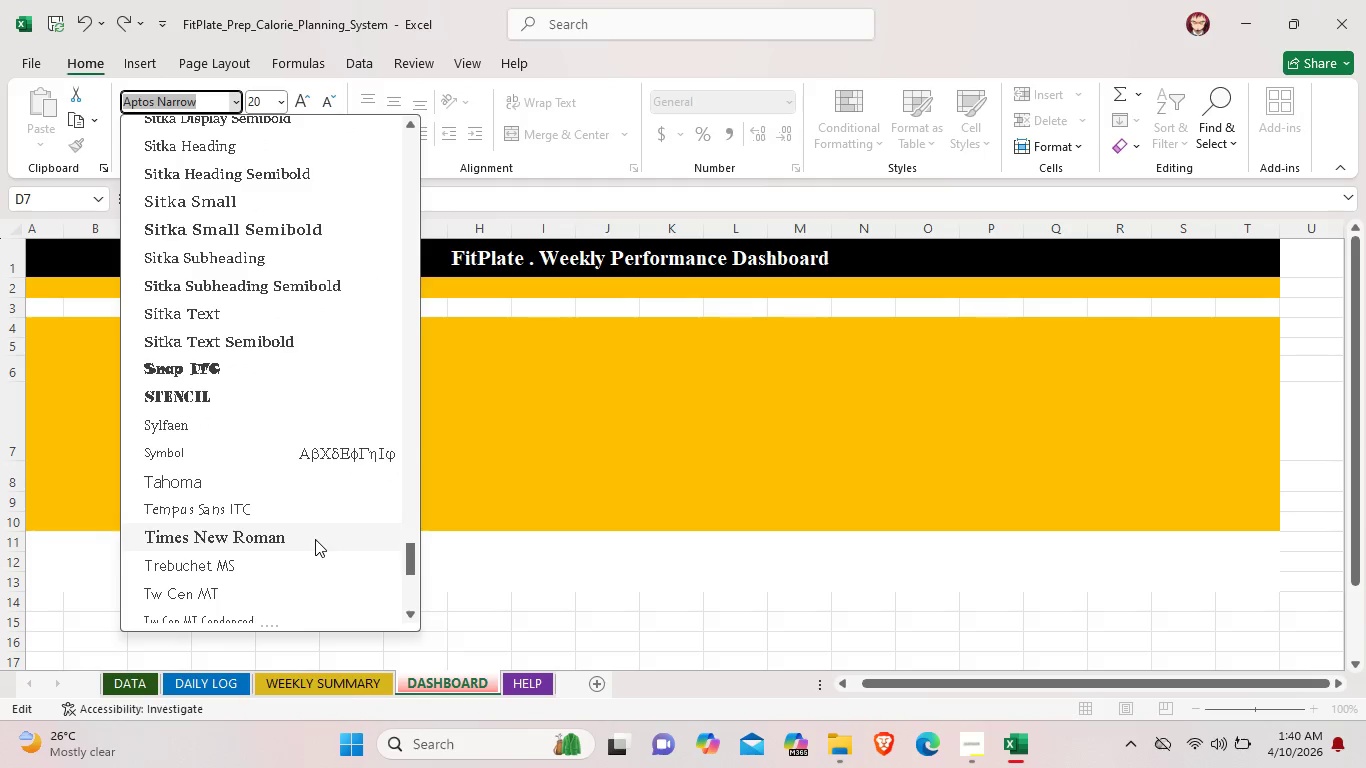 
left_click([315, 539])
 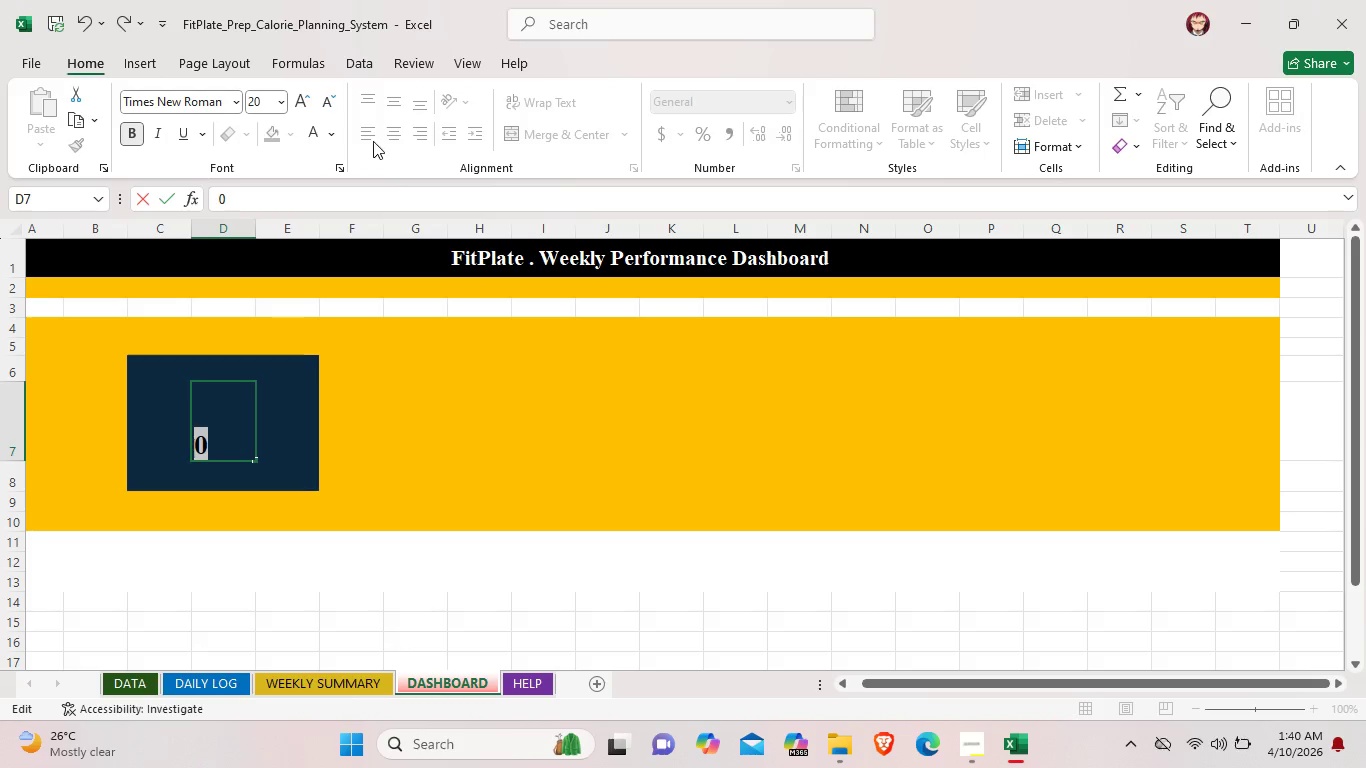 
left_click([392, 138])
 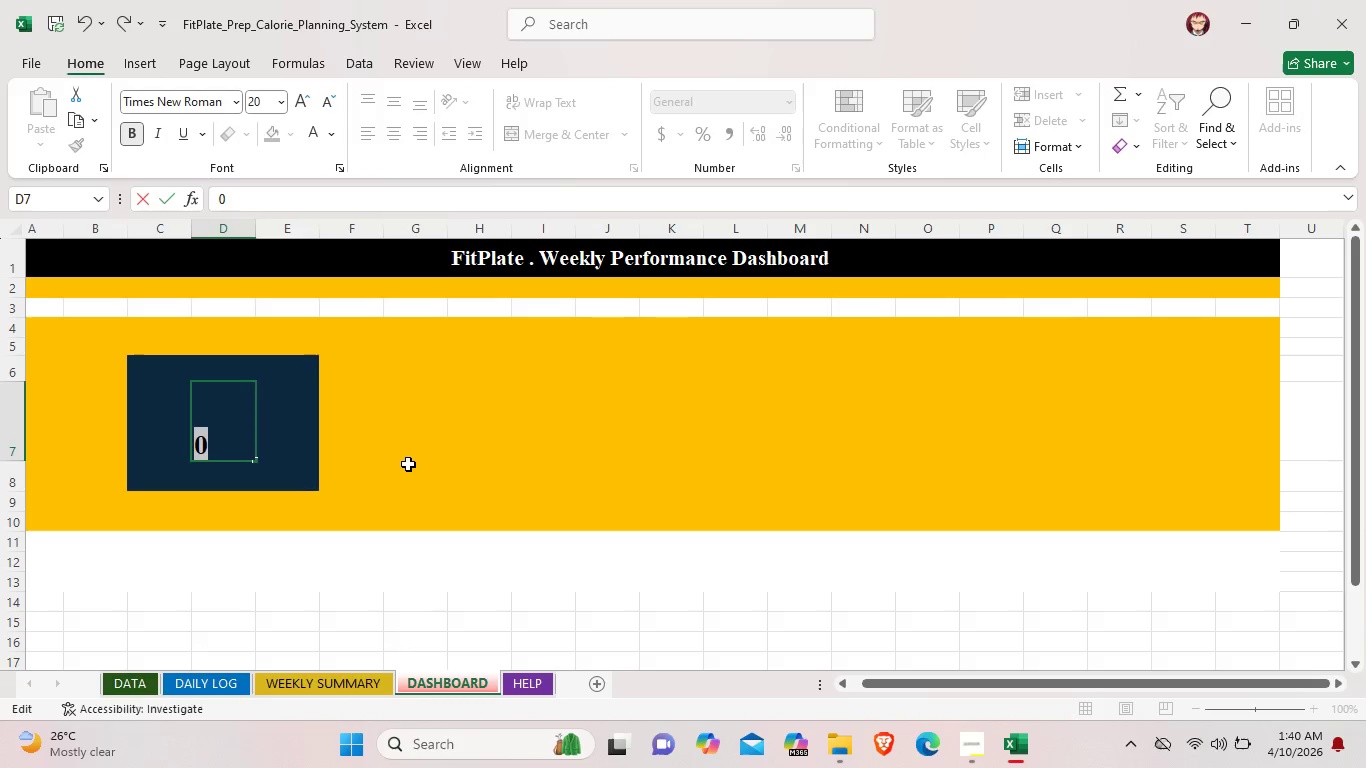 
left_click([408, 464])
 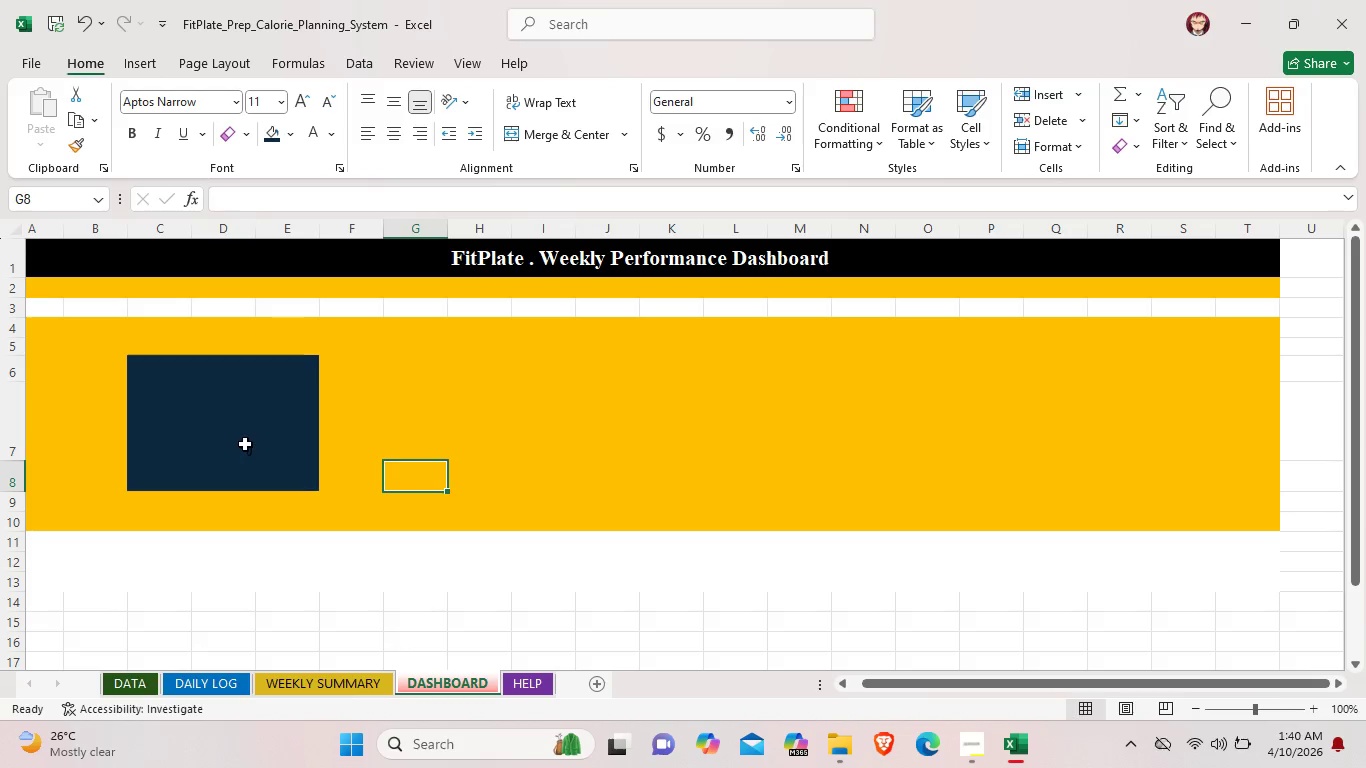 
double_click([245, 444])
 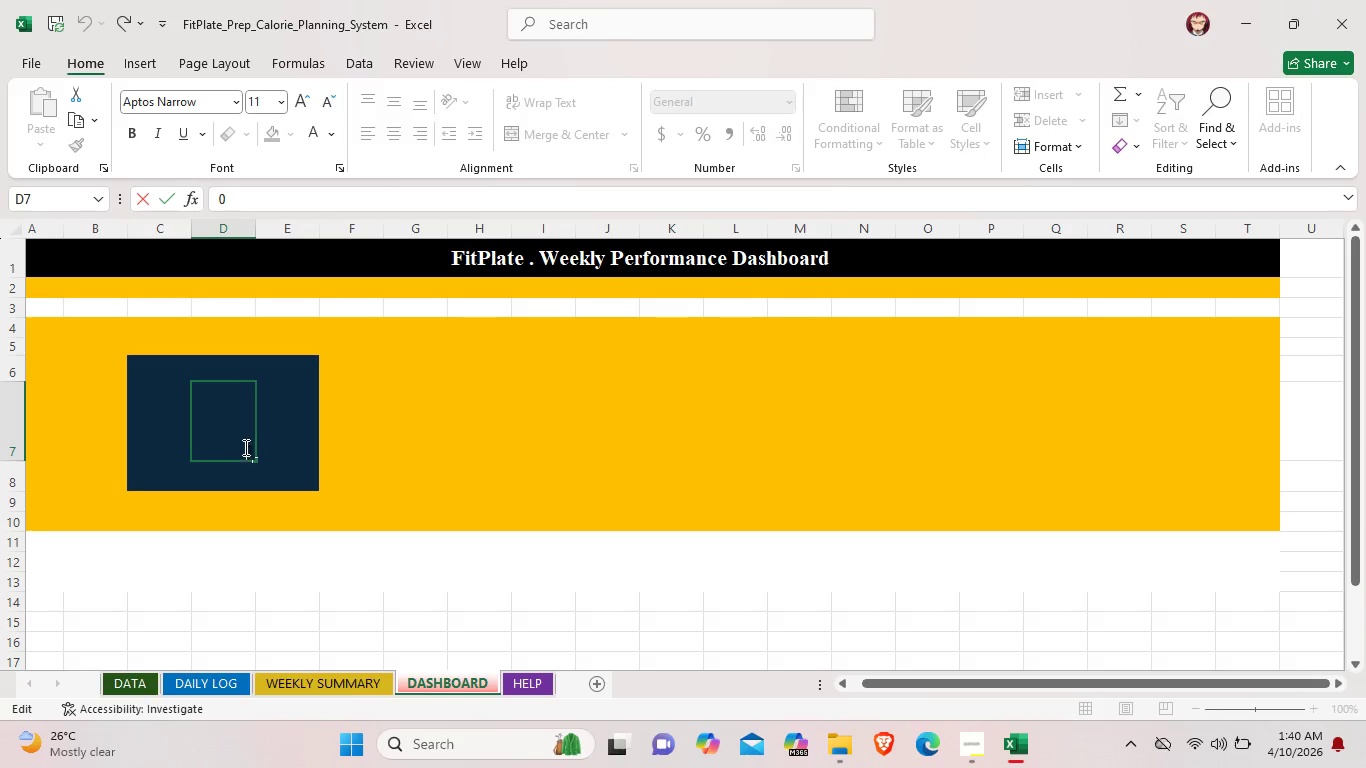 
left_click_drag(start_coordinate=[243, 446], to_coordinate=[256, 449])
 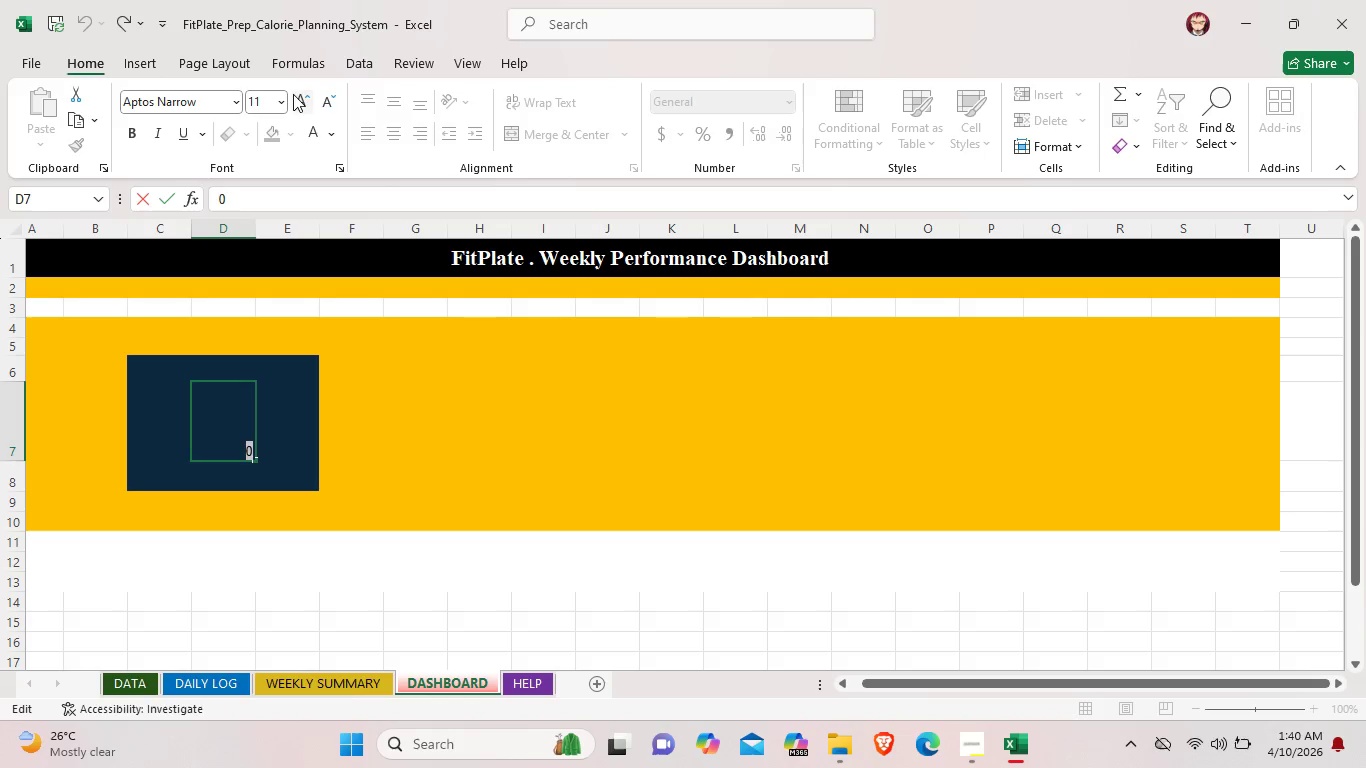 
double_click([297, 96])
 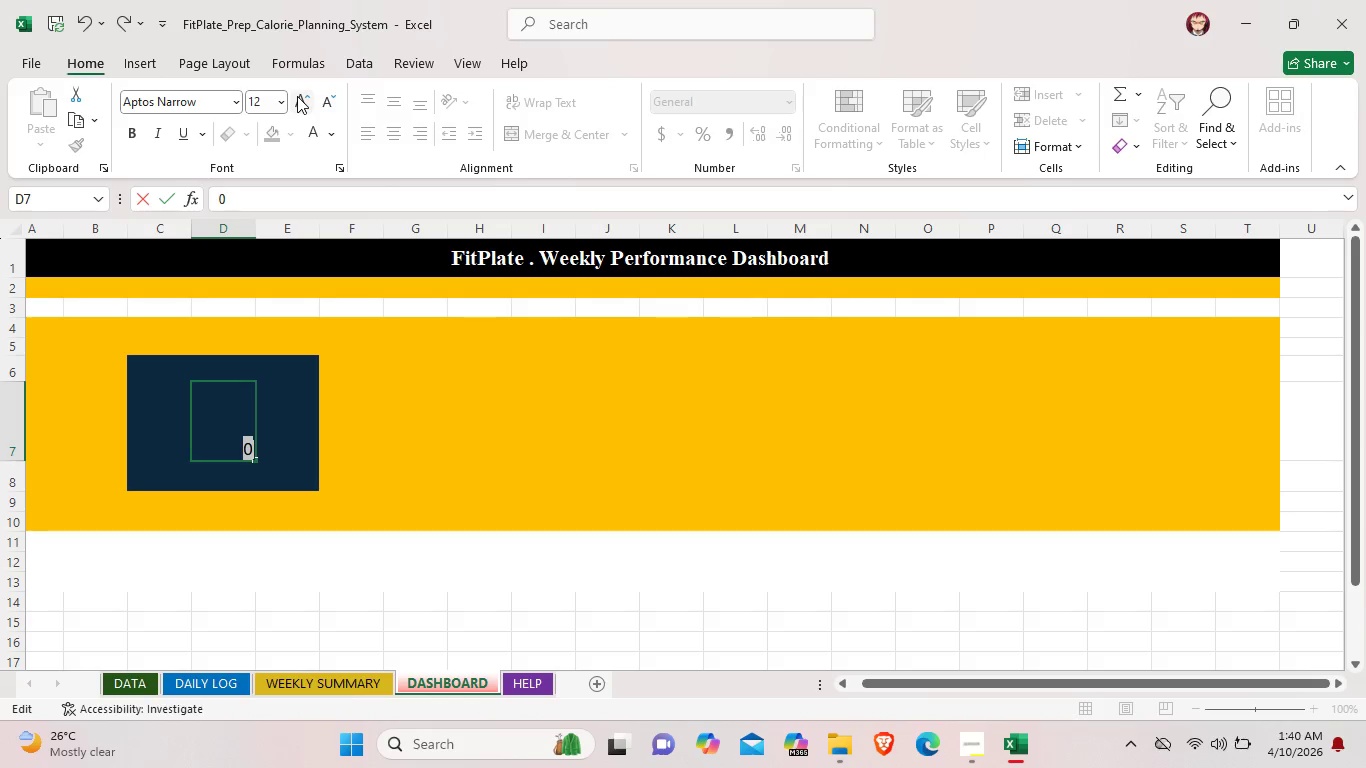 
triple_click([297, 96])
 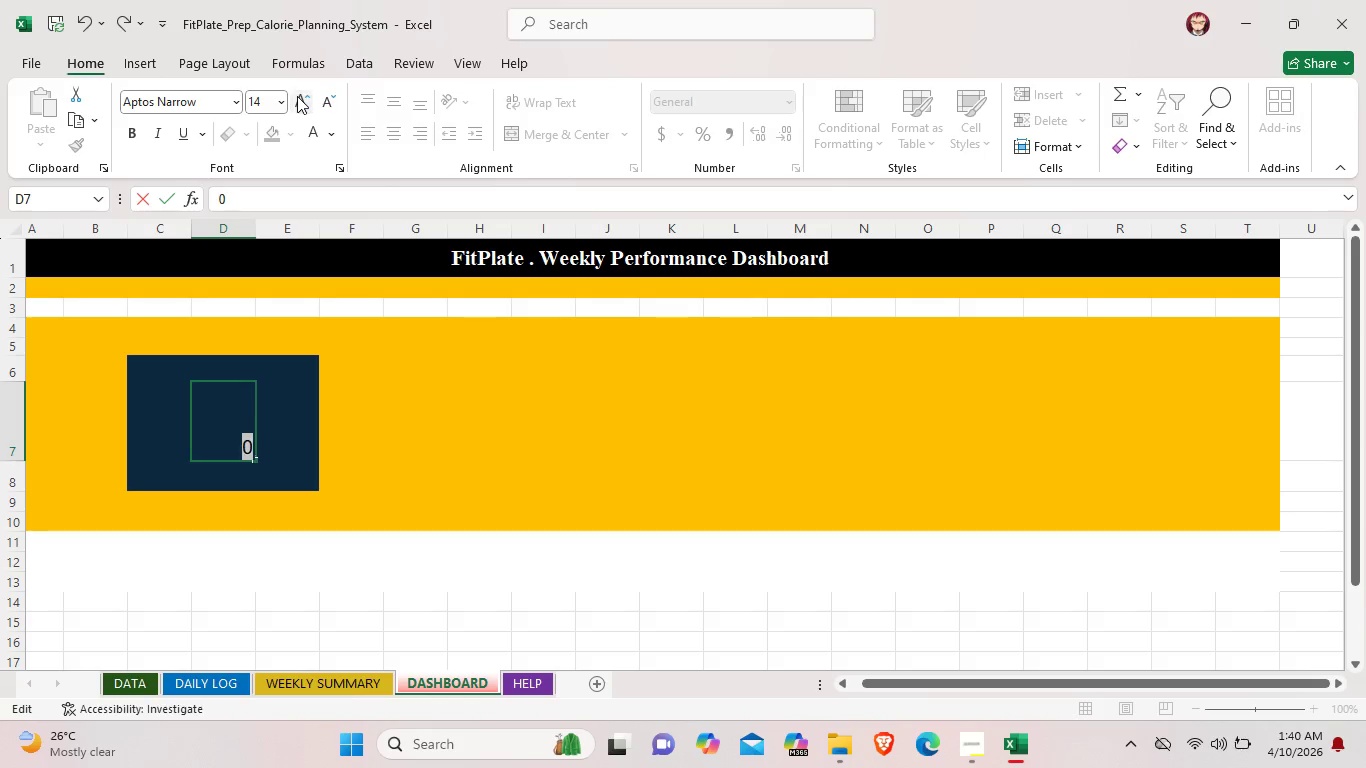 
triple_click([297, 96])
 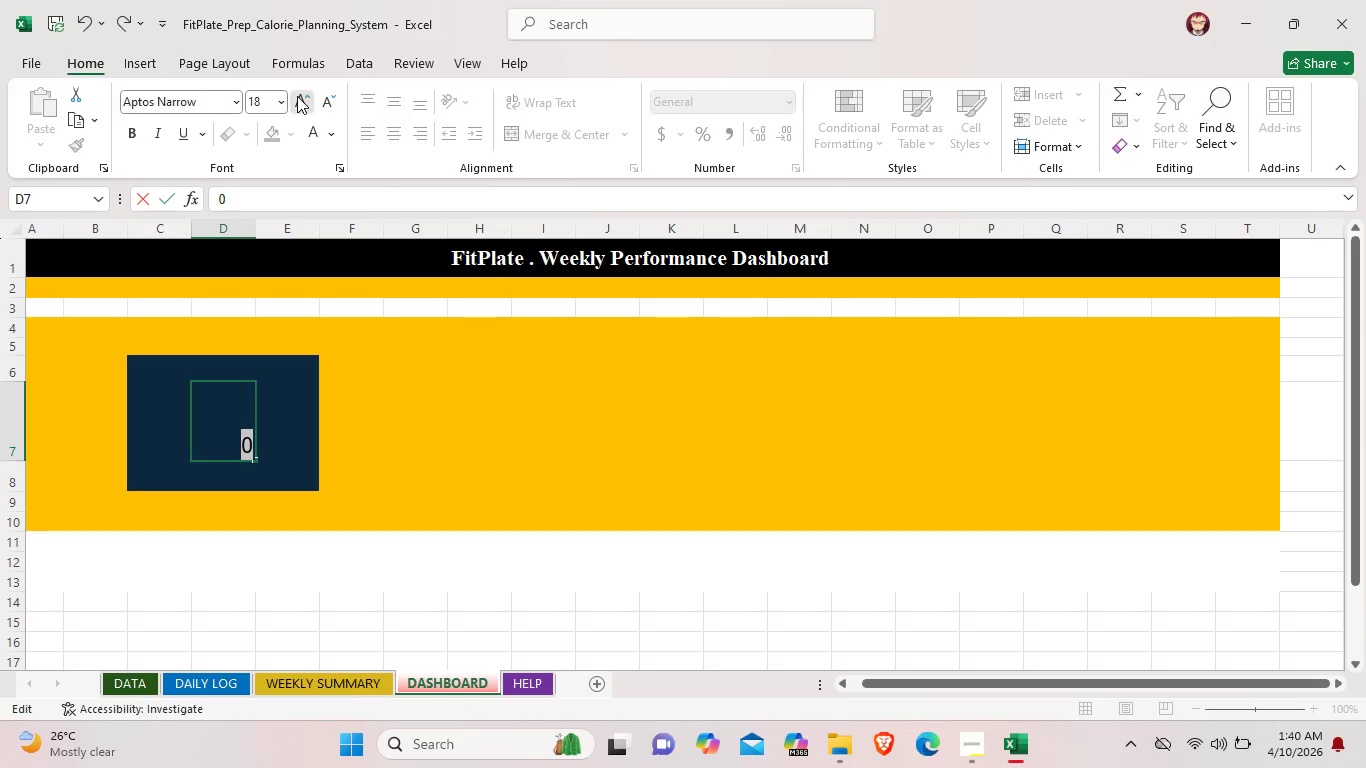 
triple_click([297, 96])
 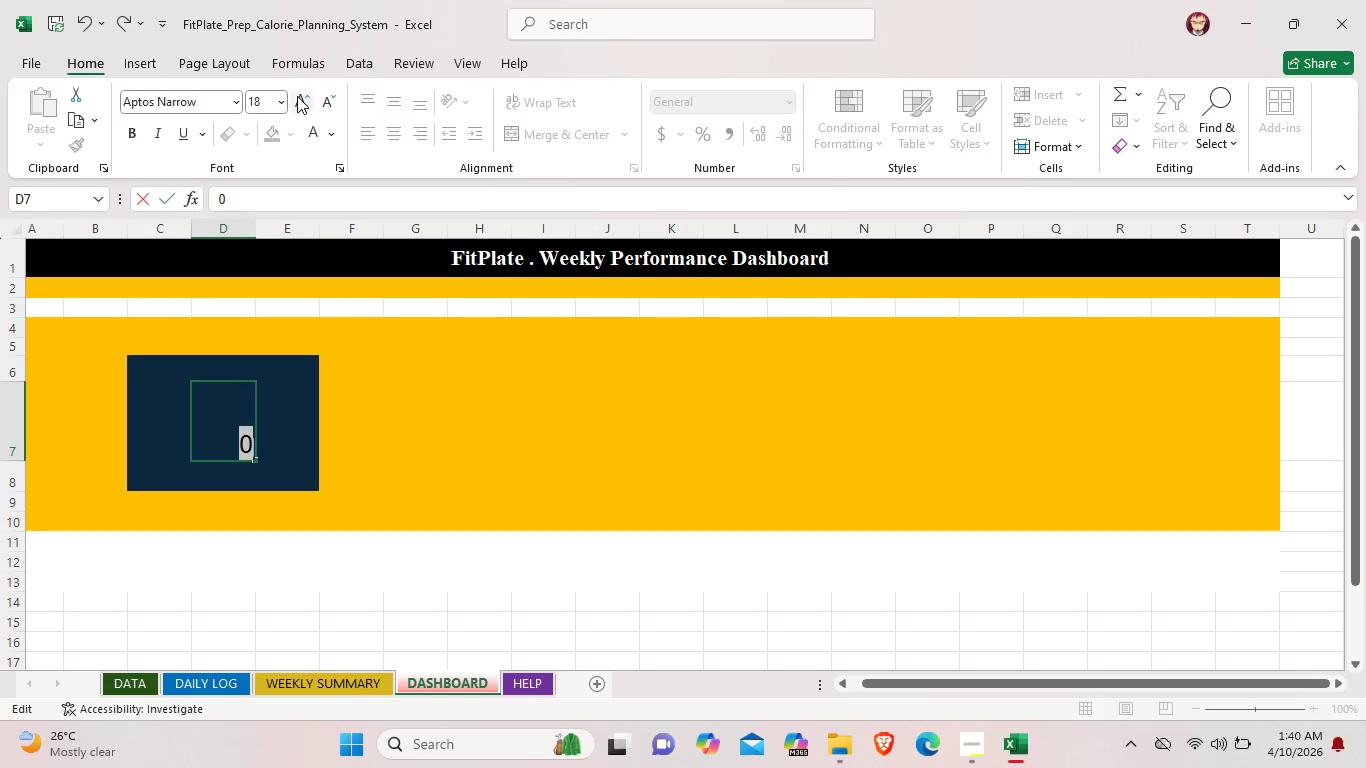 
triple_click([297, 96])
 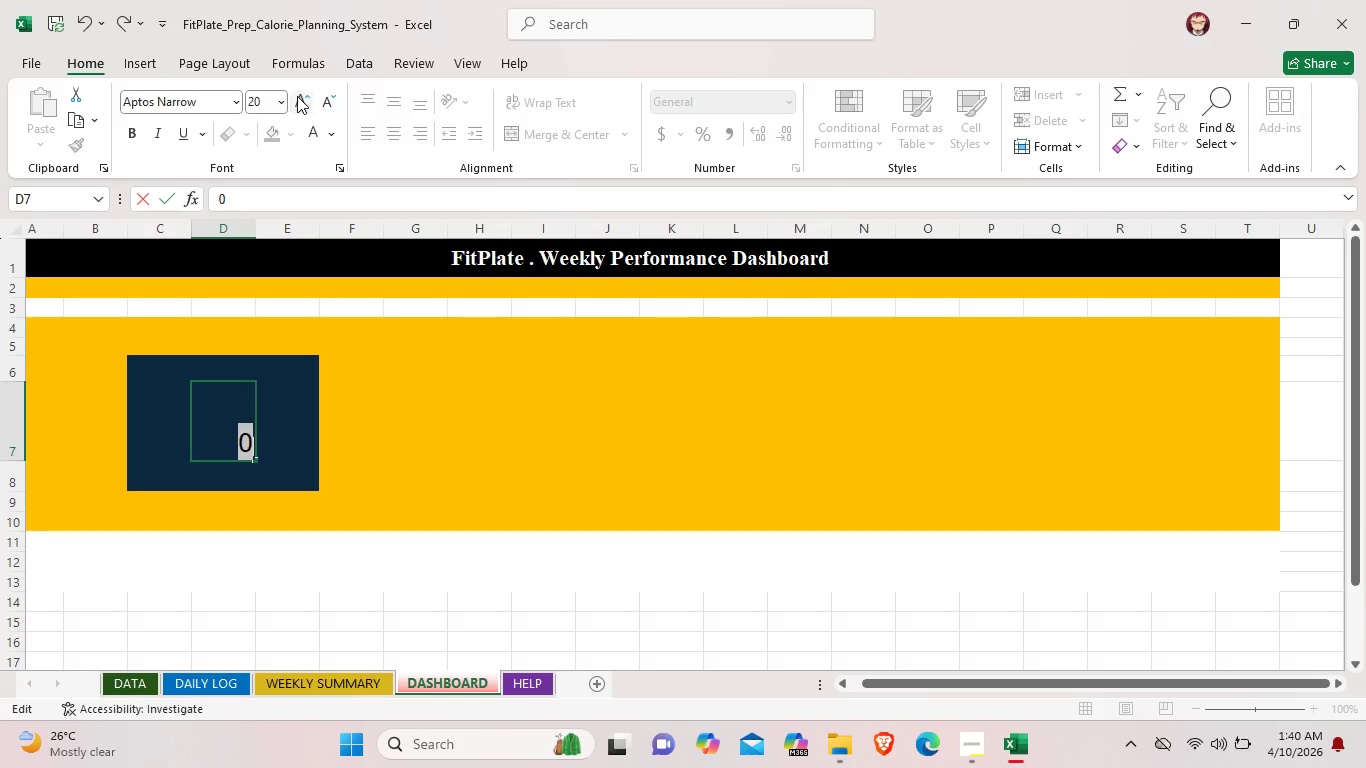 
triple_click([297, 96])
 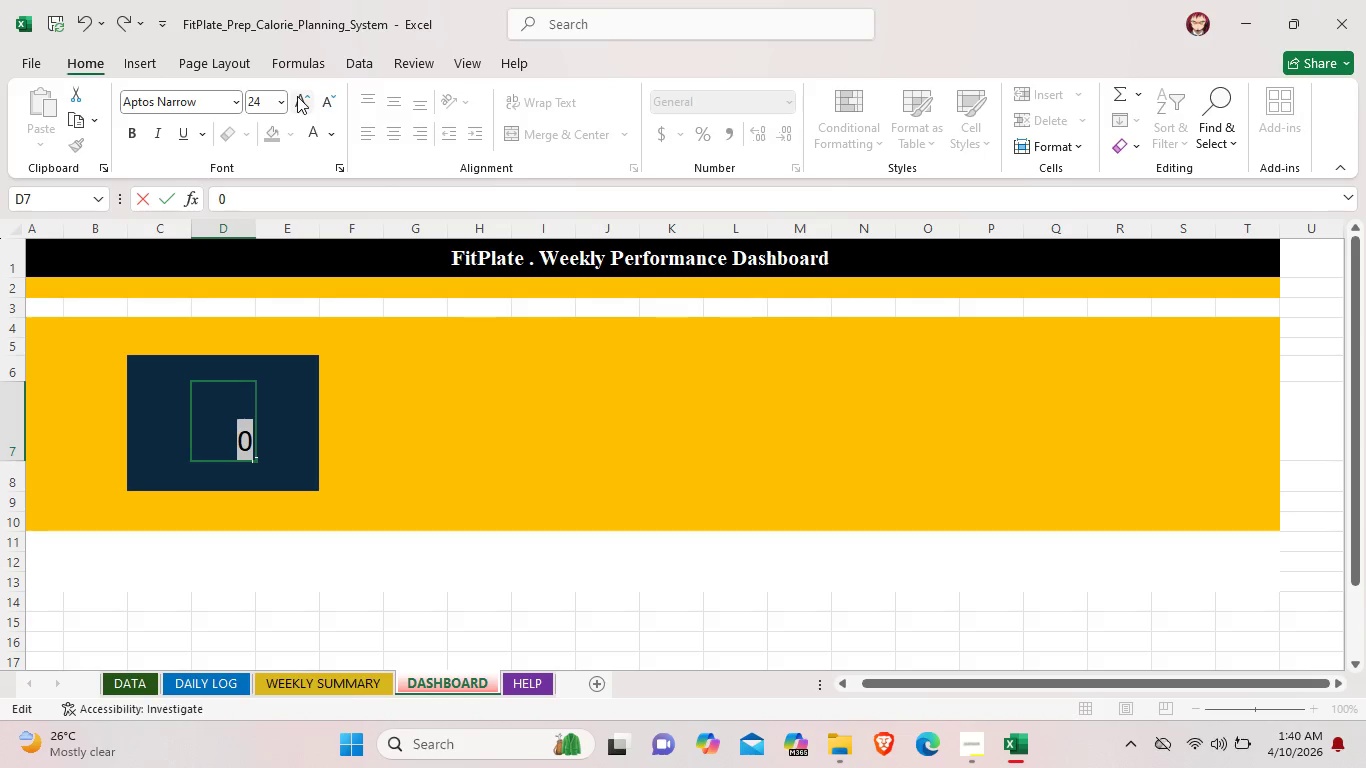 
left_click([327, 101])
 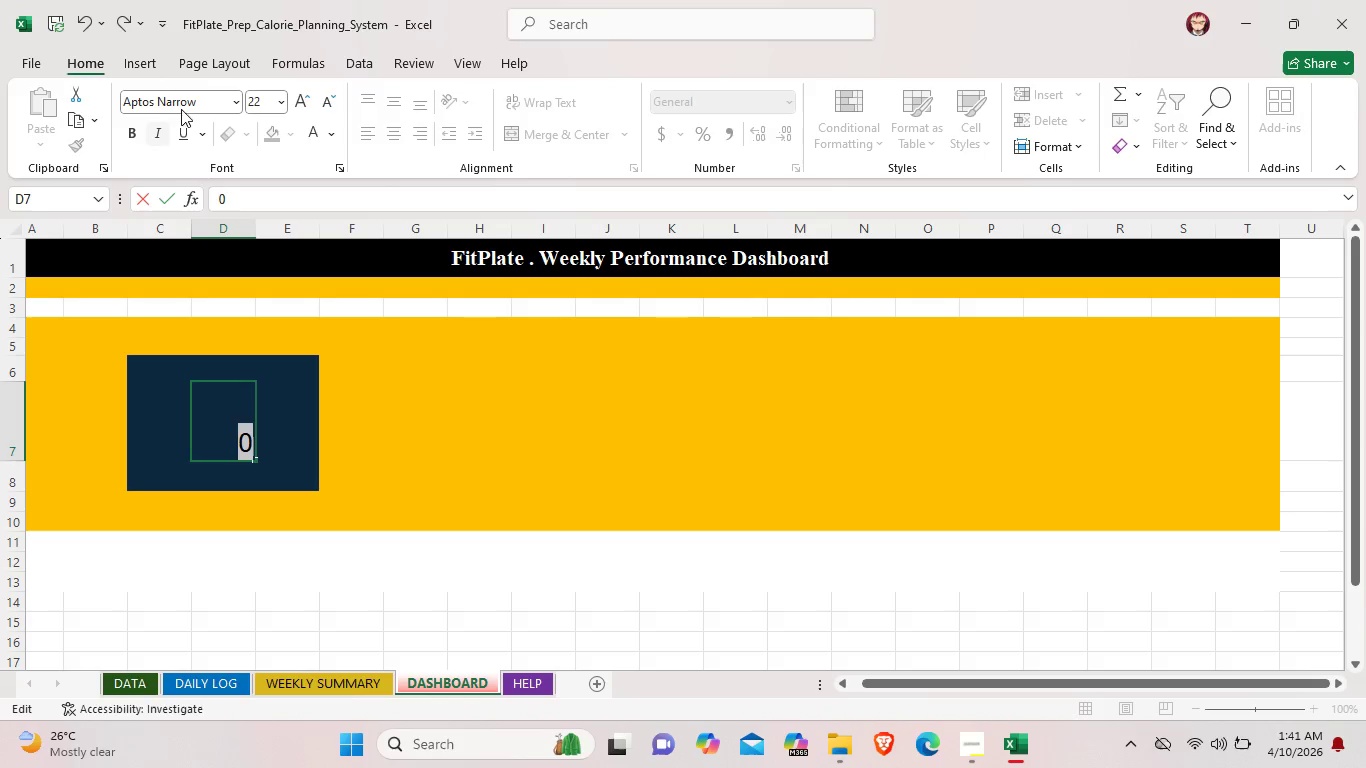 
left_click([232, 101])
 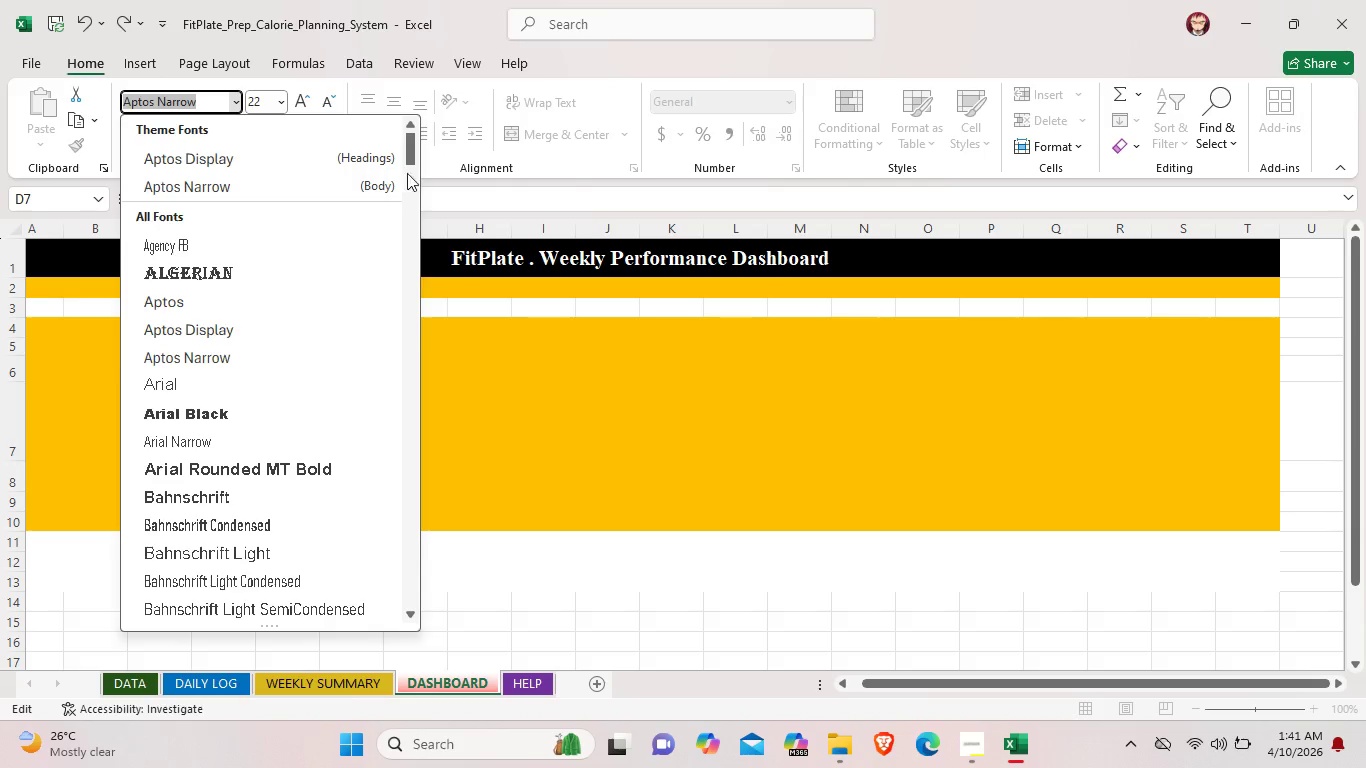 
left_click_drag(start_coordinate=[412, 152], to_coordinate=[417, 573])
 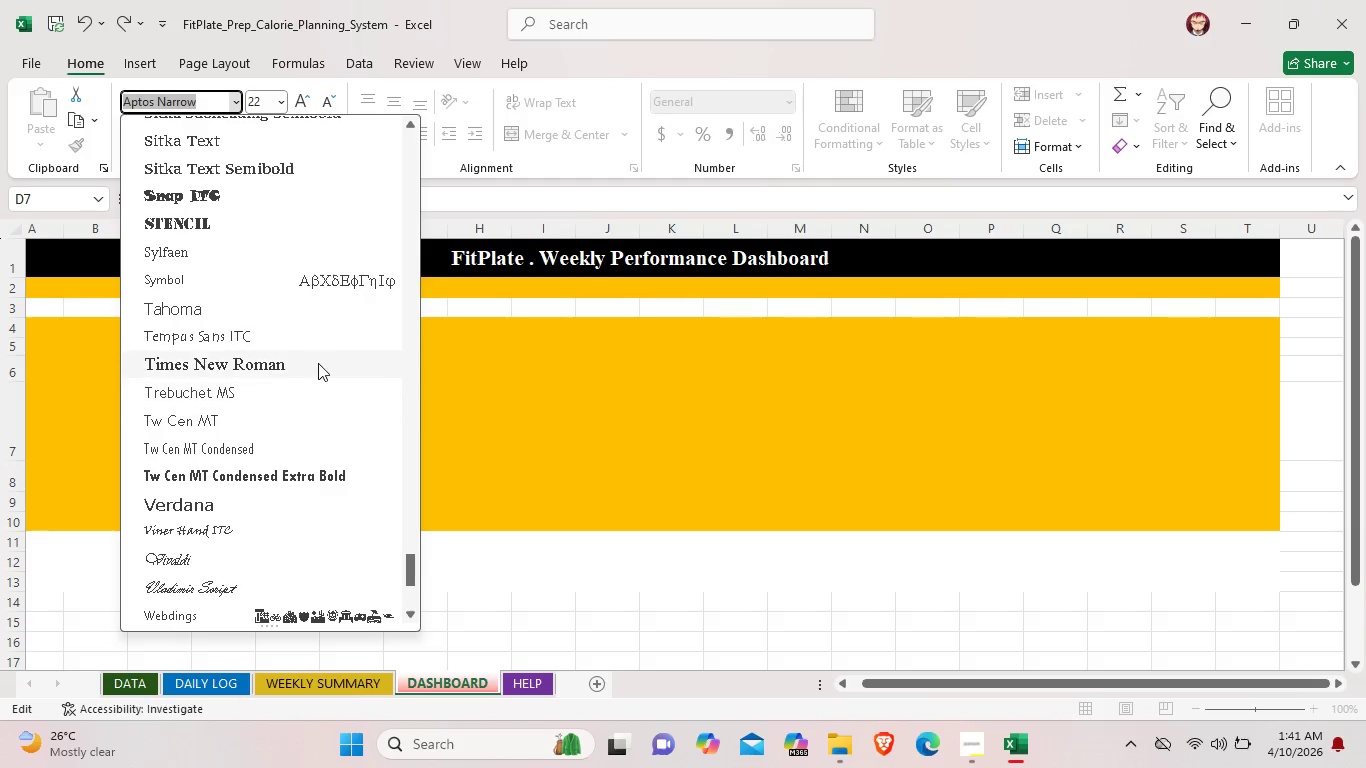 
left_click([318, 363])
 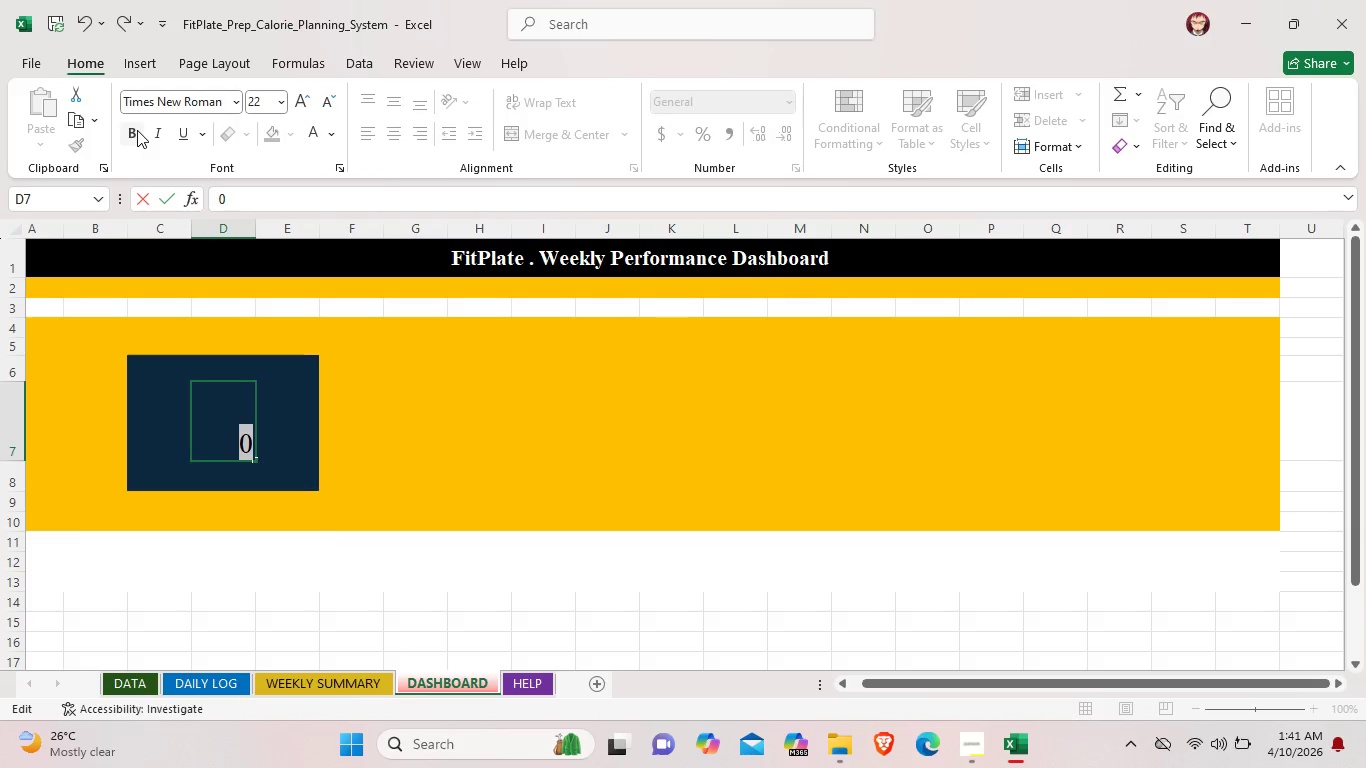 
left_click([137, 130])
 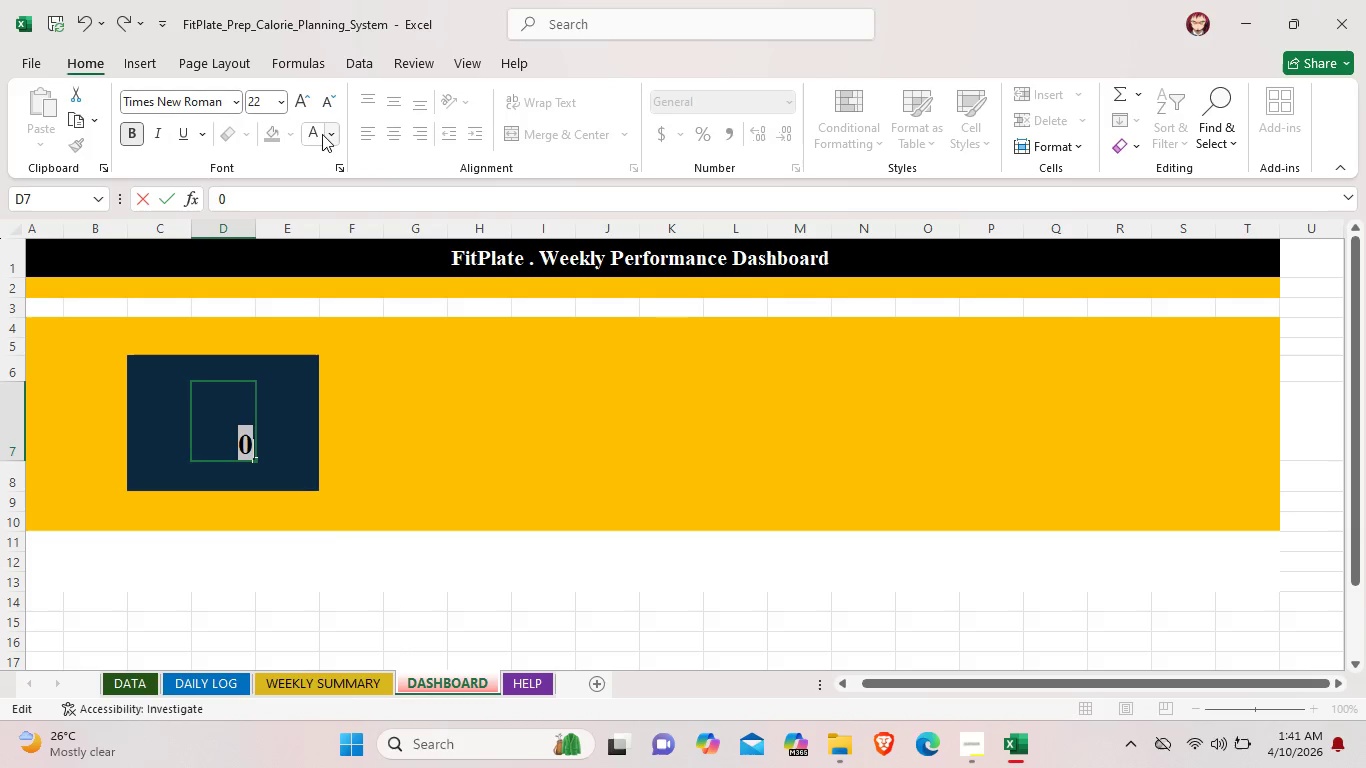 
left_click([315, 134])
 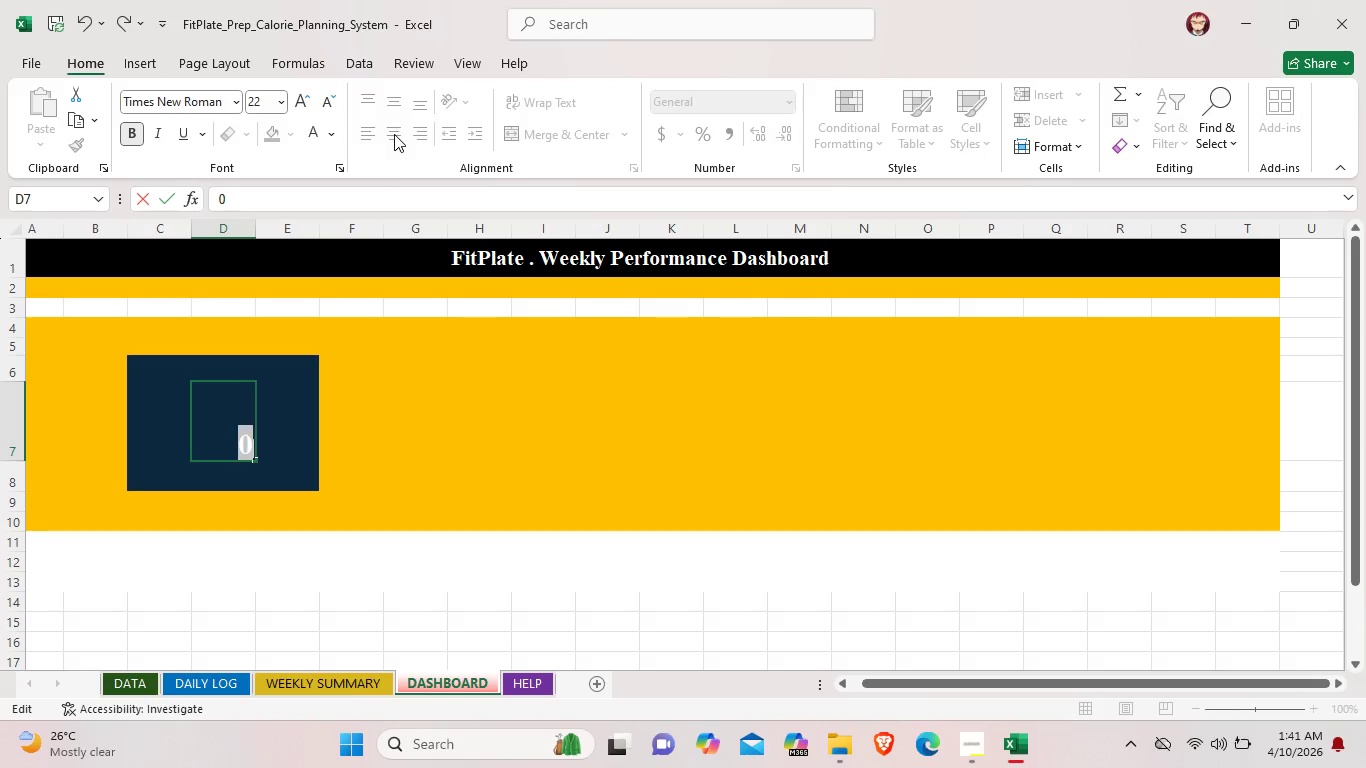 
left_click([418, 155])
 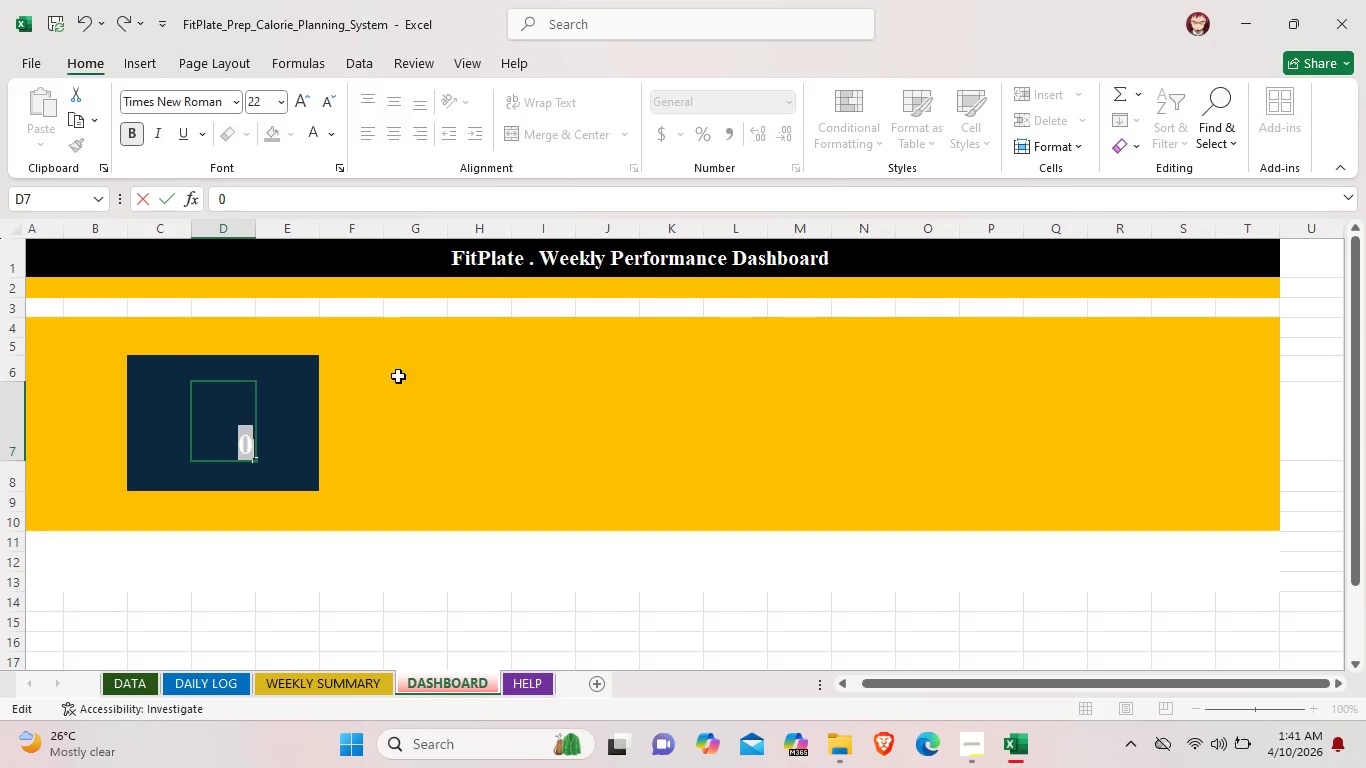 
left_click([411, 402])
 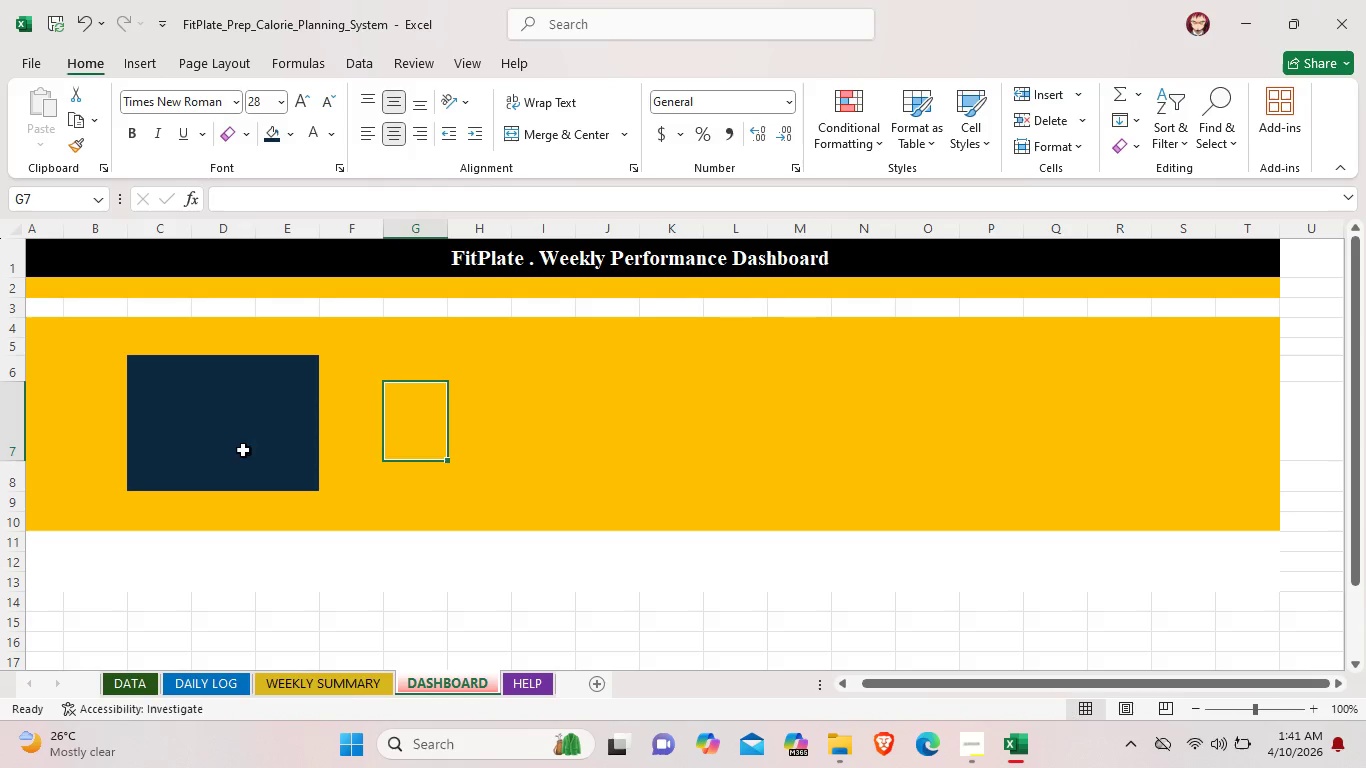 
left_click([239, 449])
 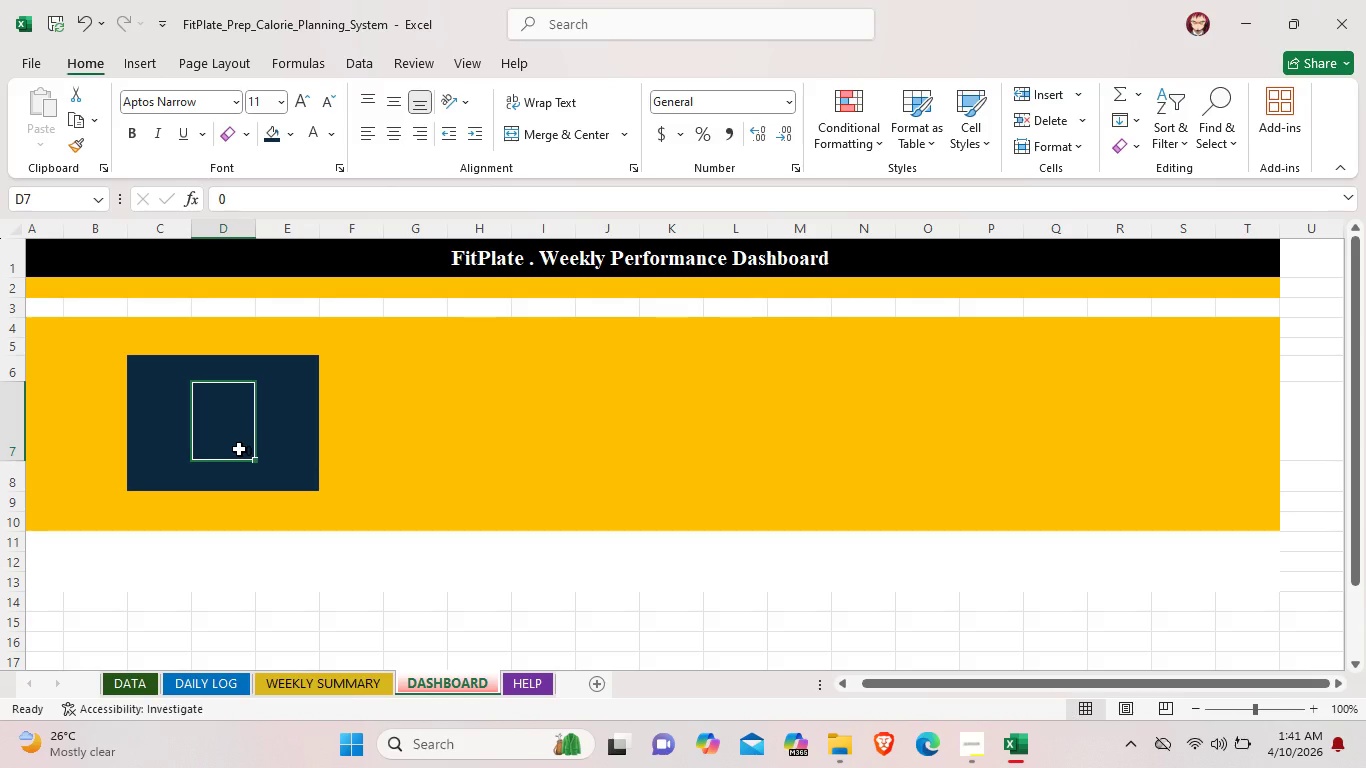 
wait(8.39)
 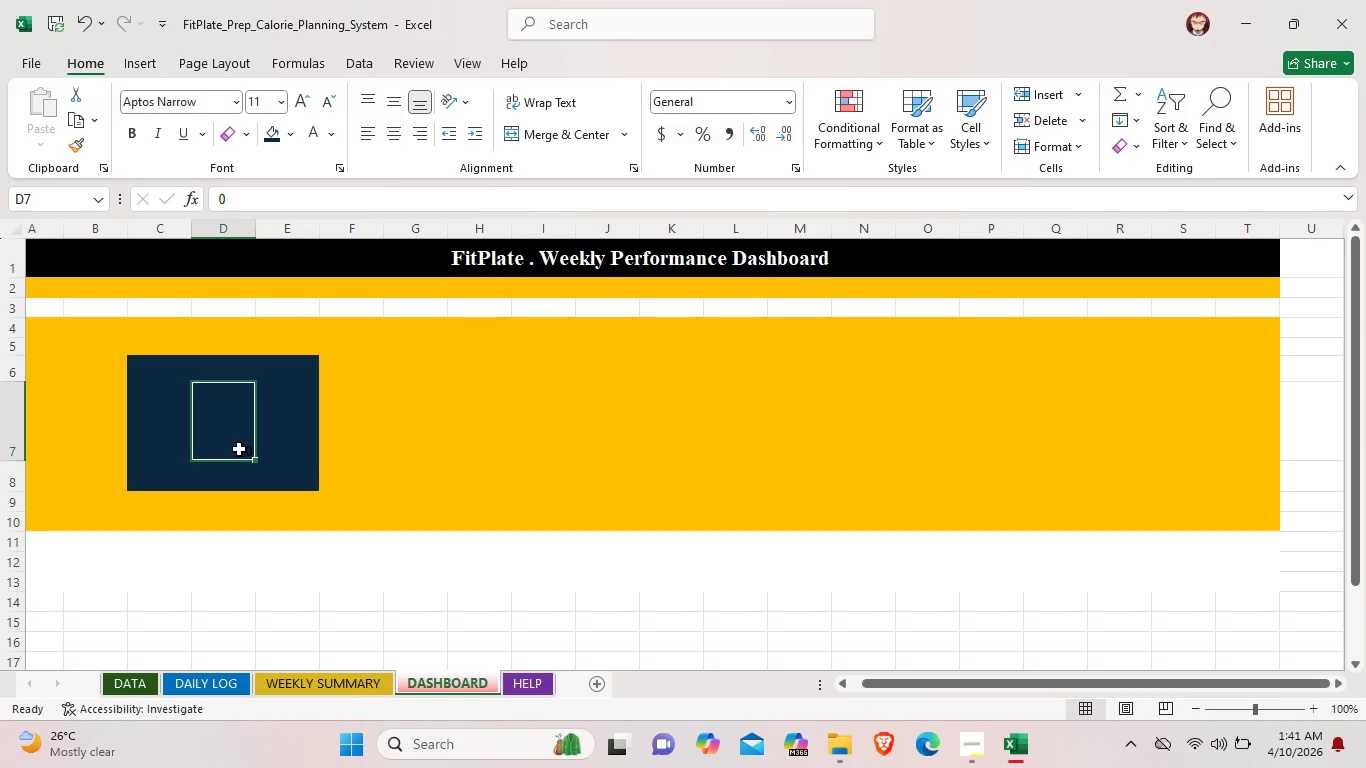 
double_click([242, 453])
 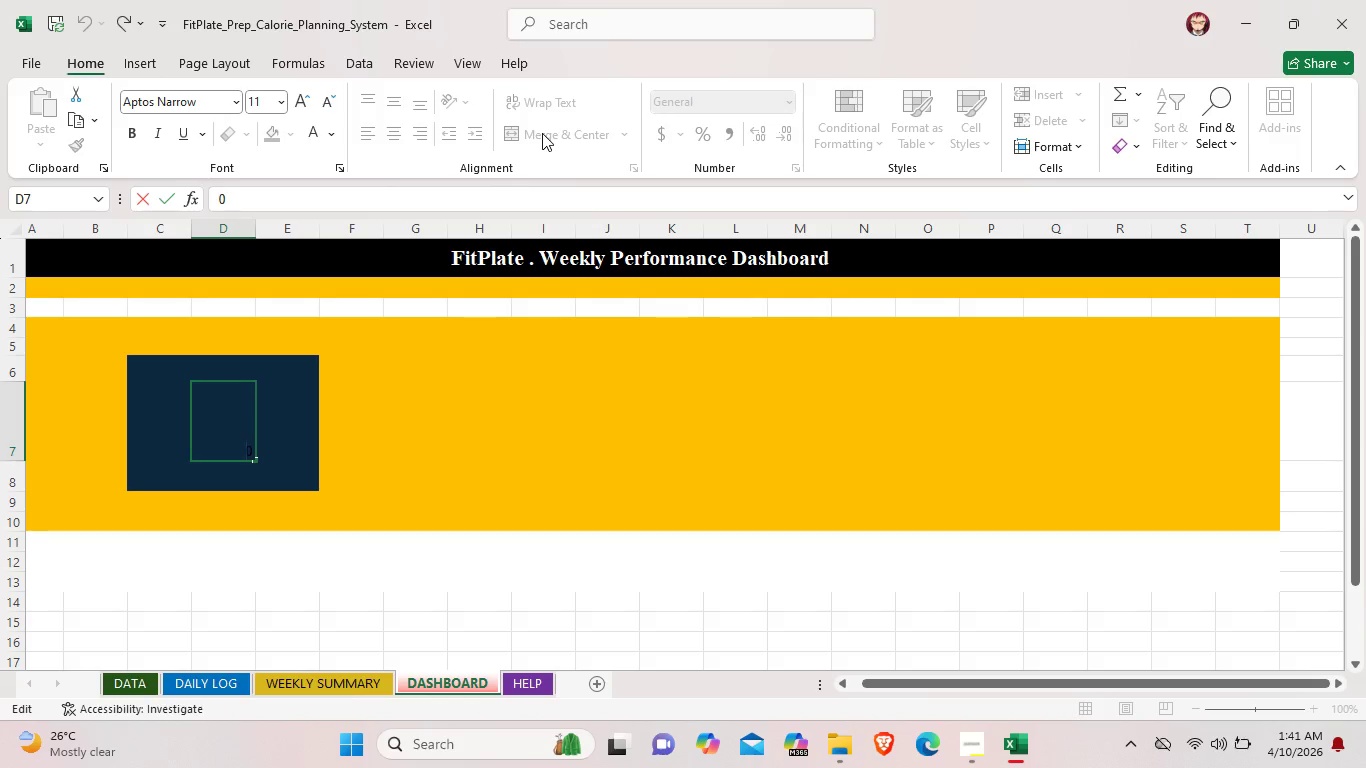 
left_click([519, 457])
 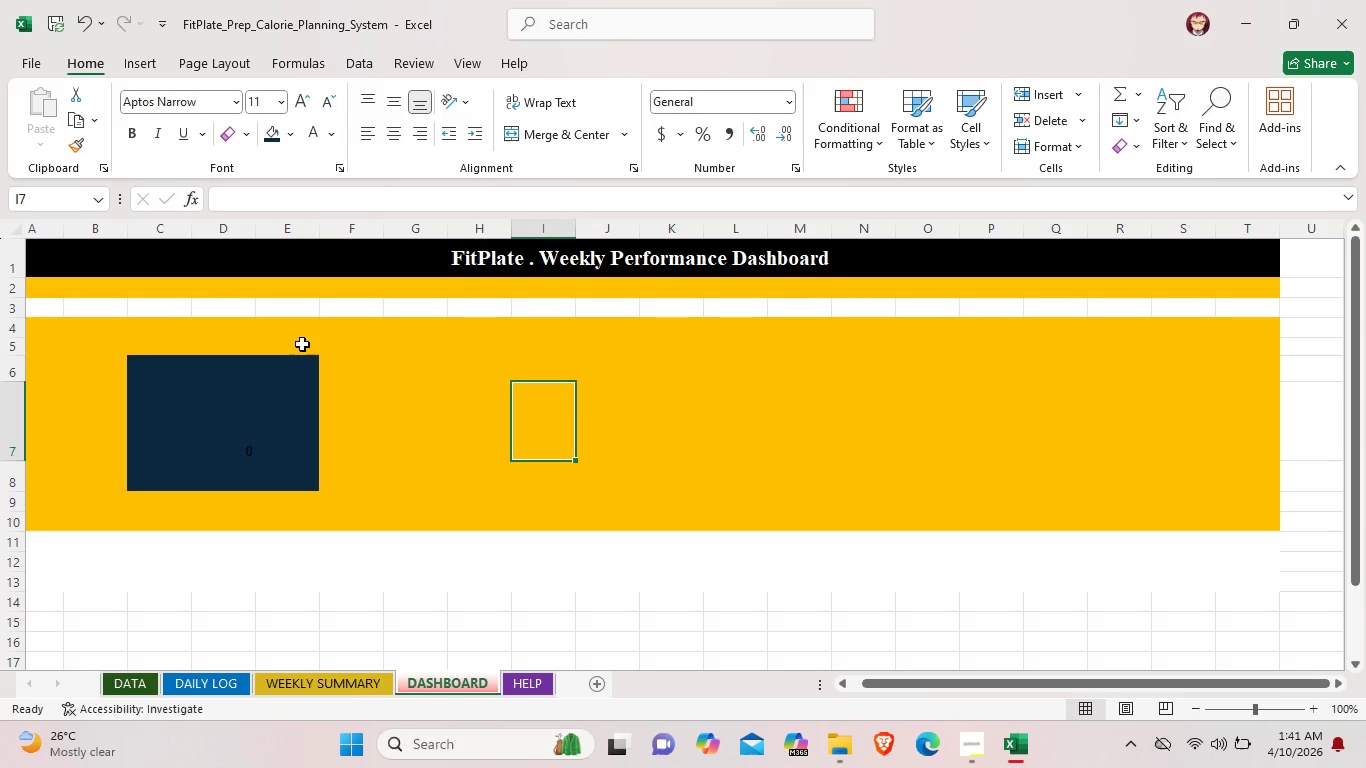 
left_click([235, 434])
 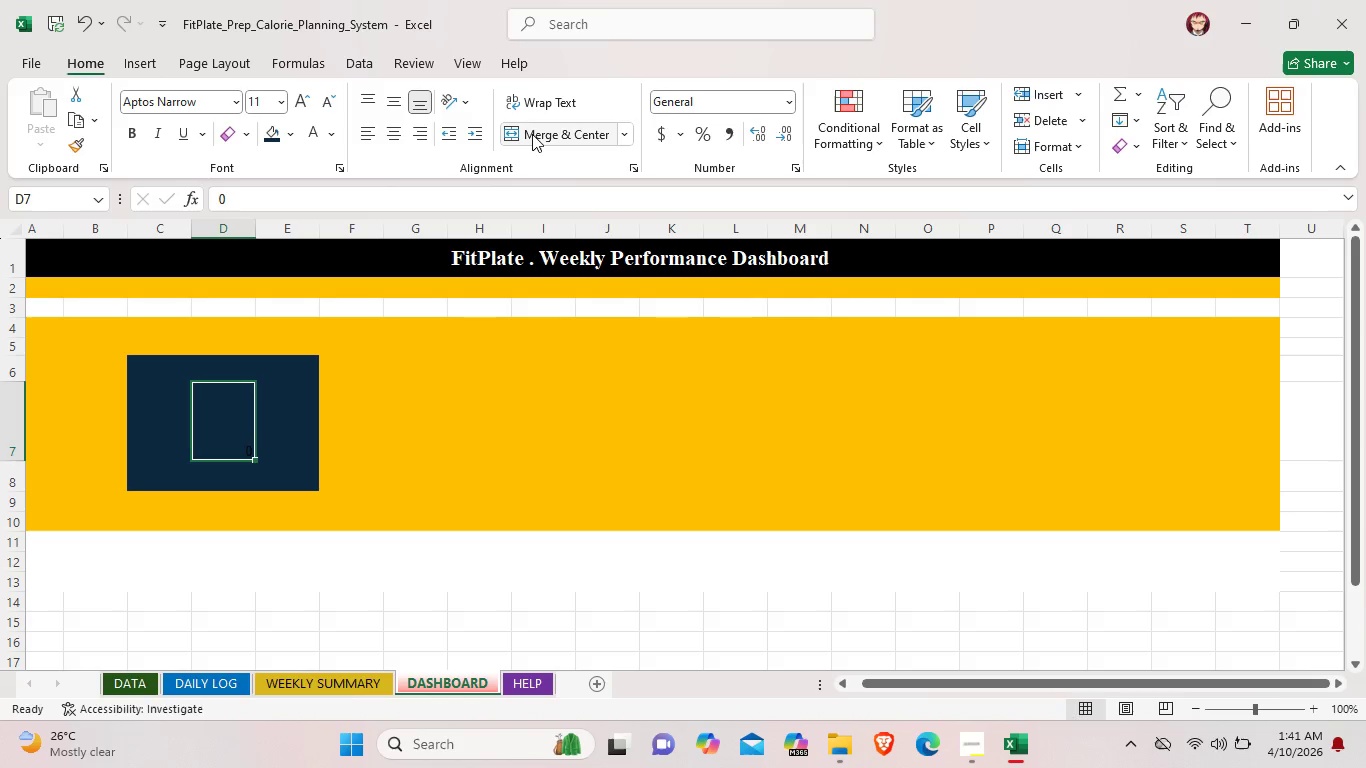 
left_click([532, 134])
 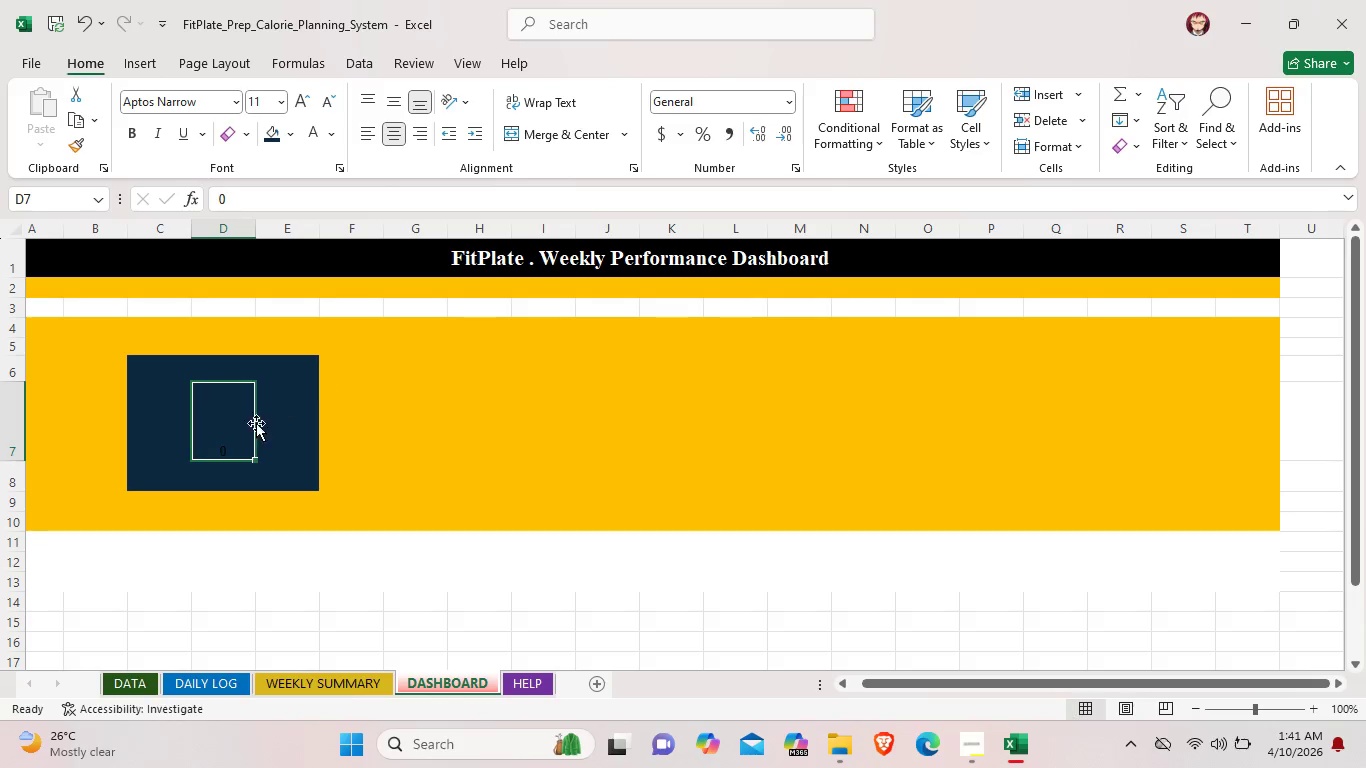 
double_click([238, 451])
 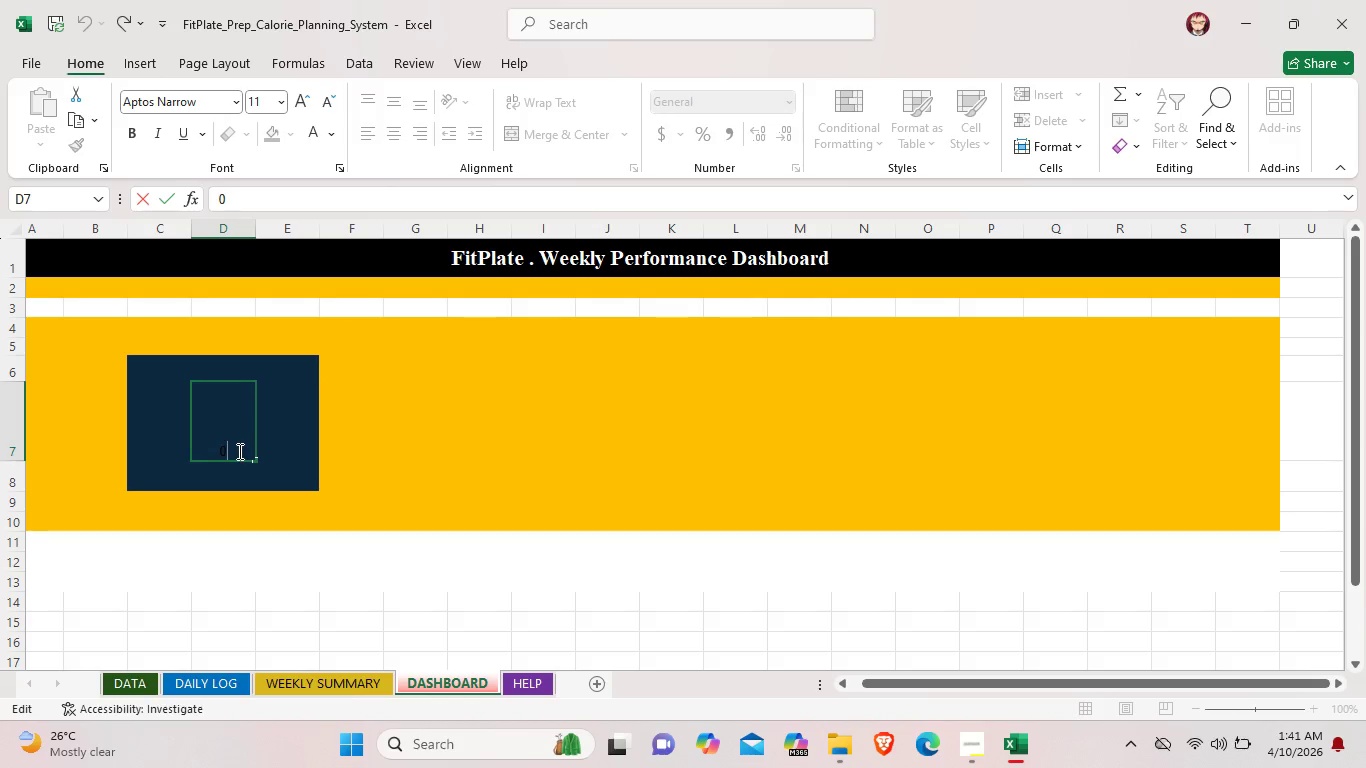 
key(Backspace)
 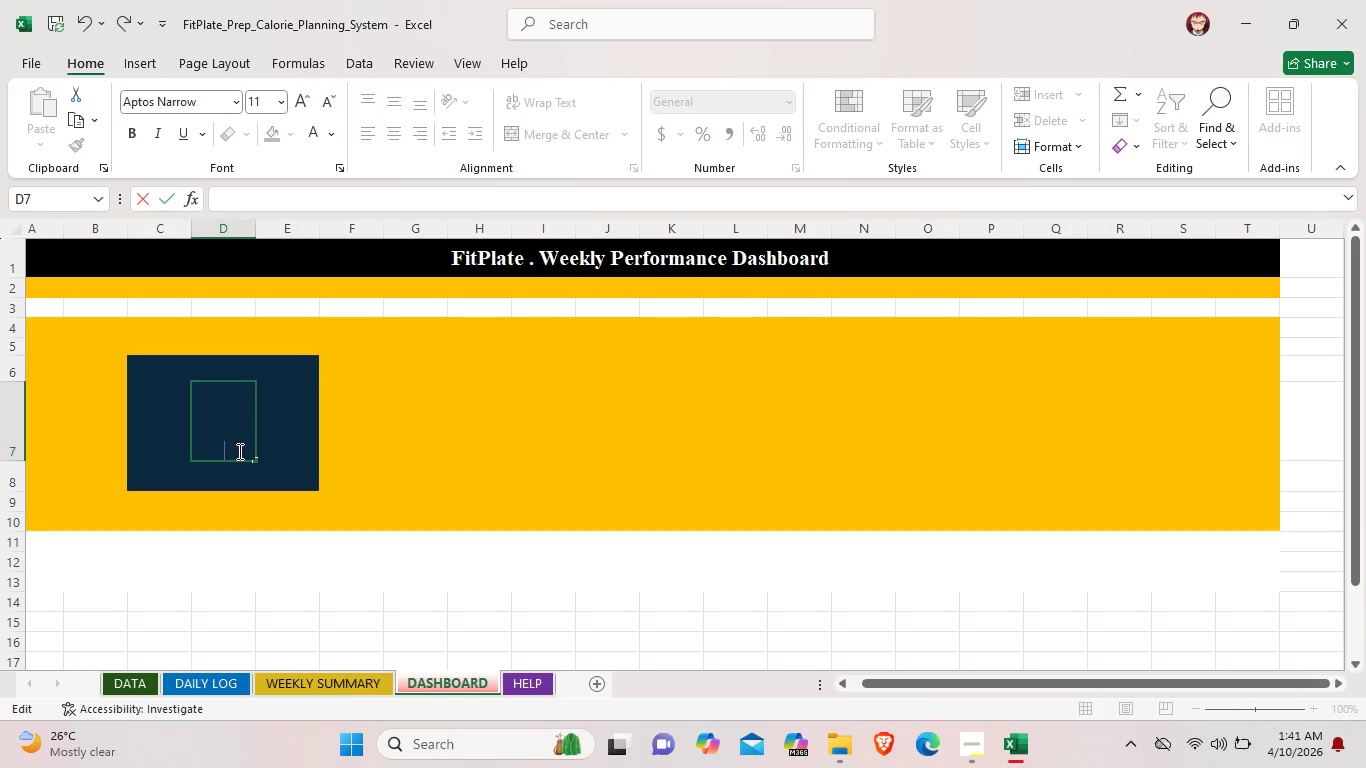 
key(0)
 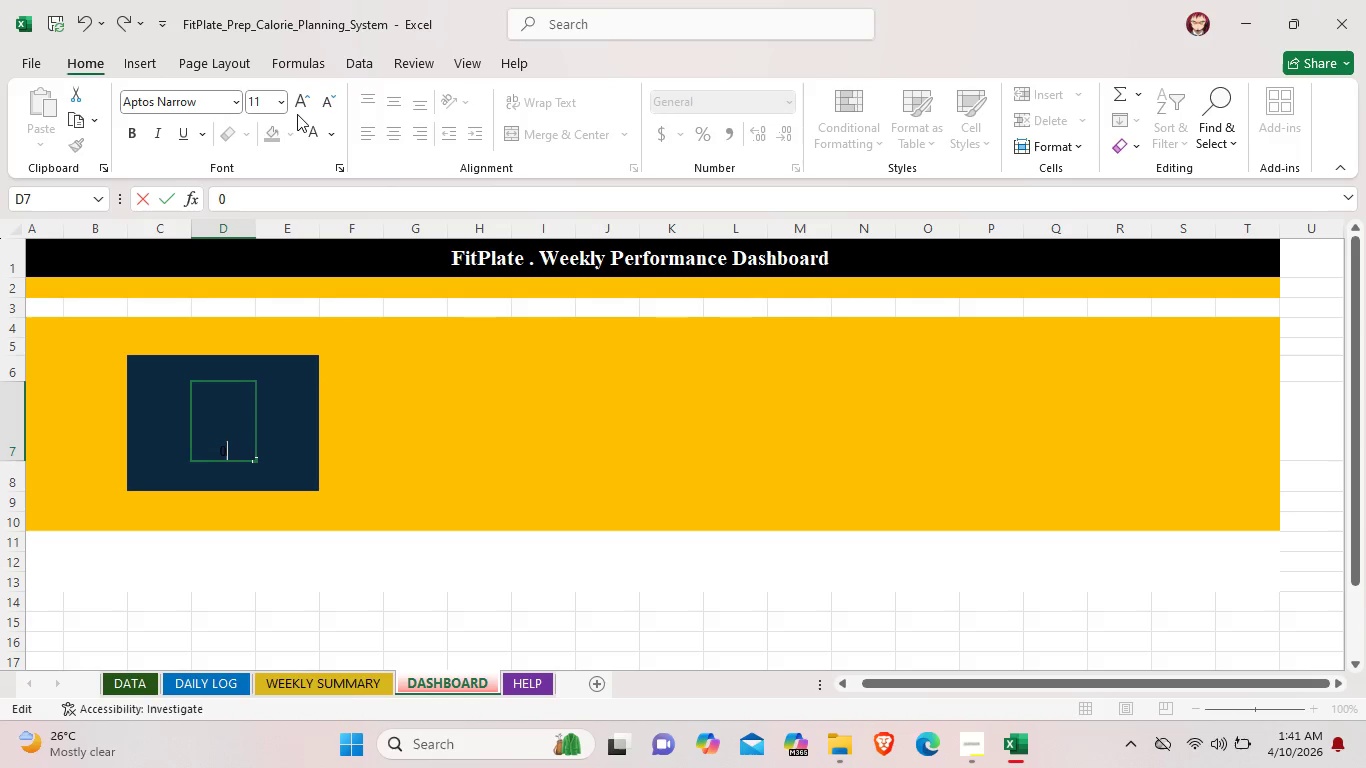 
double_click([296, 101])
 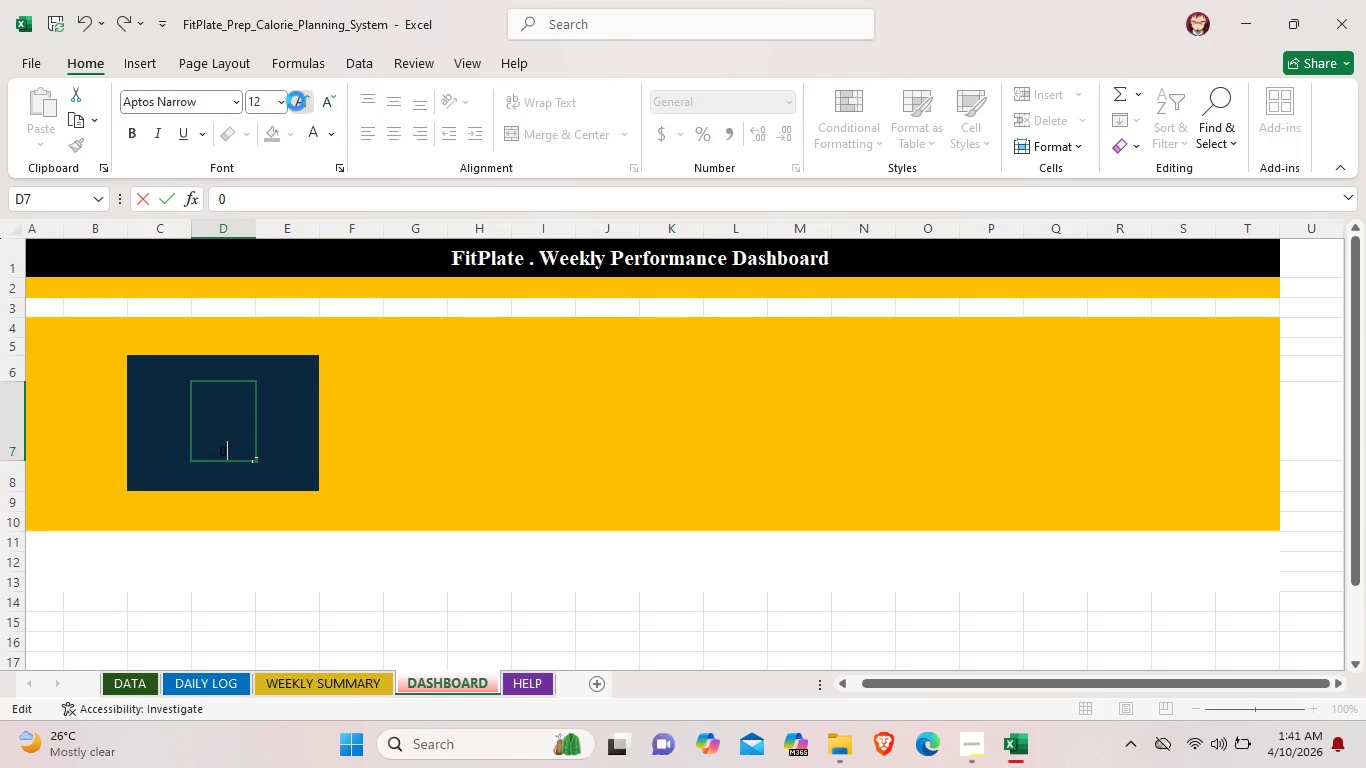 
triple_click([296, 101])
 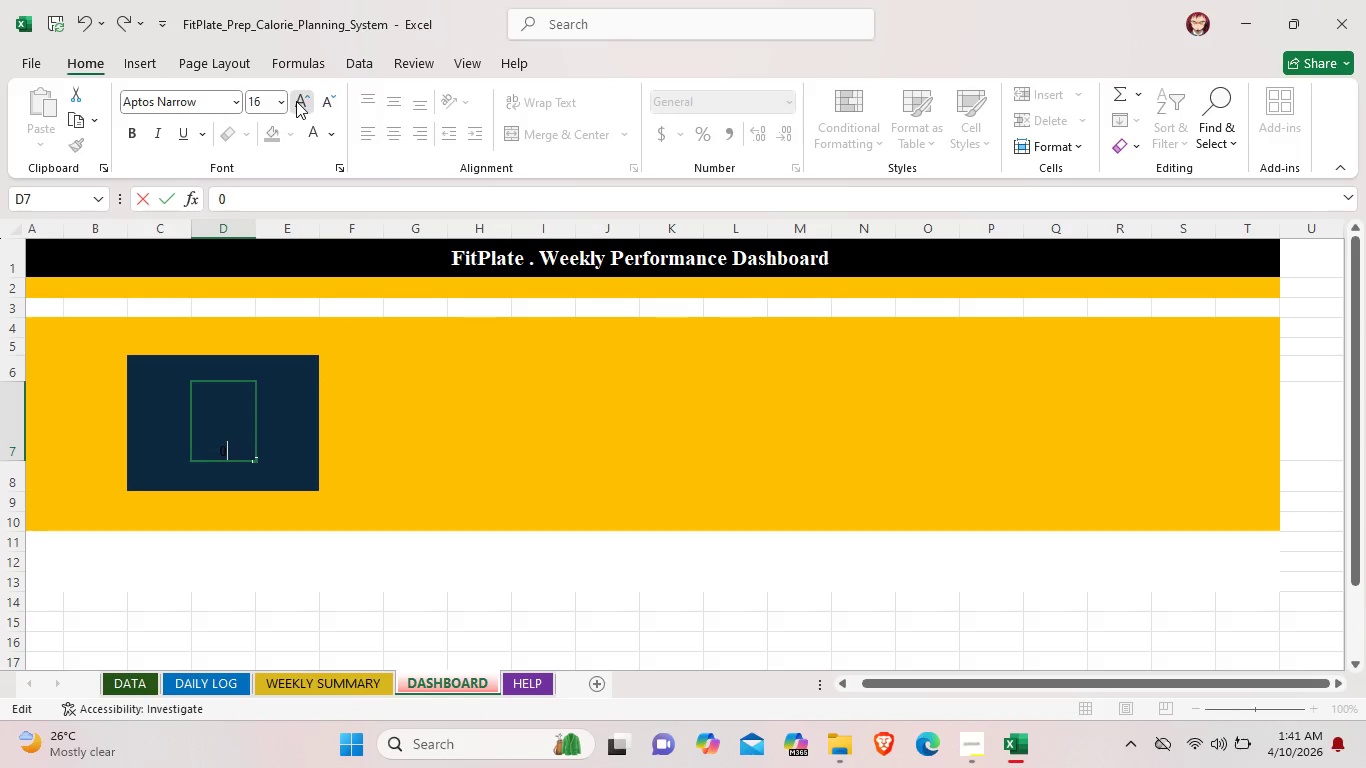 
triple_click([296, 101])
 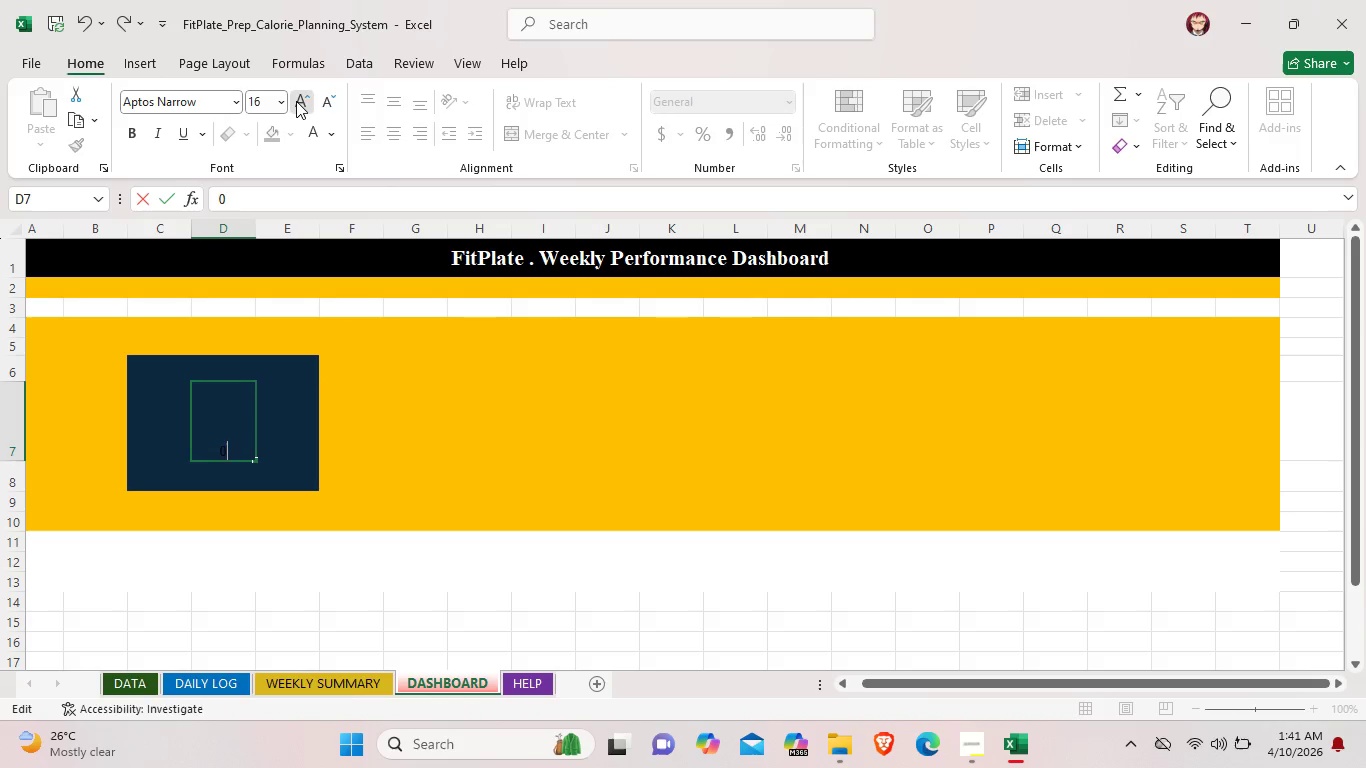 
triple_click([296, 101])
 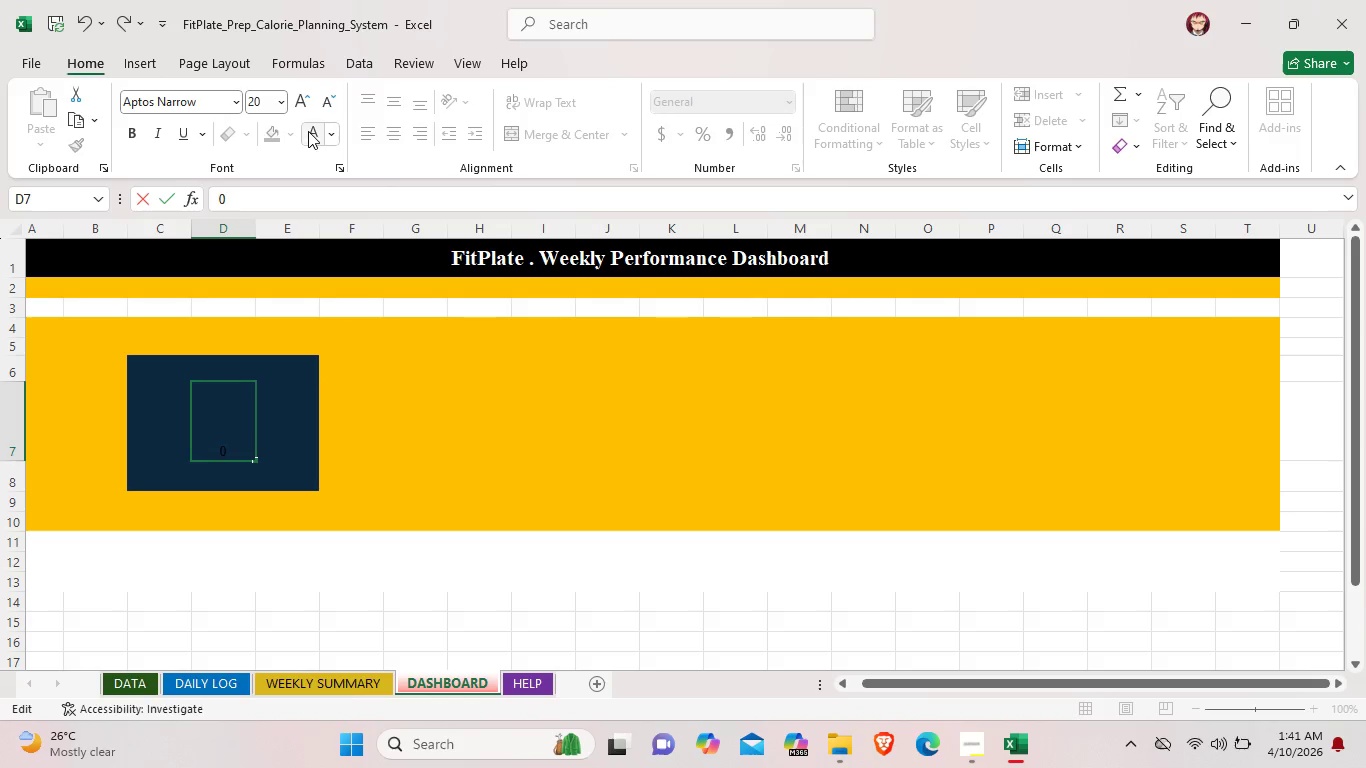 
double_click([303, 98])
 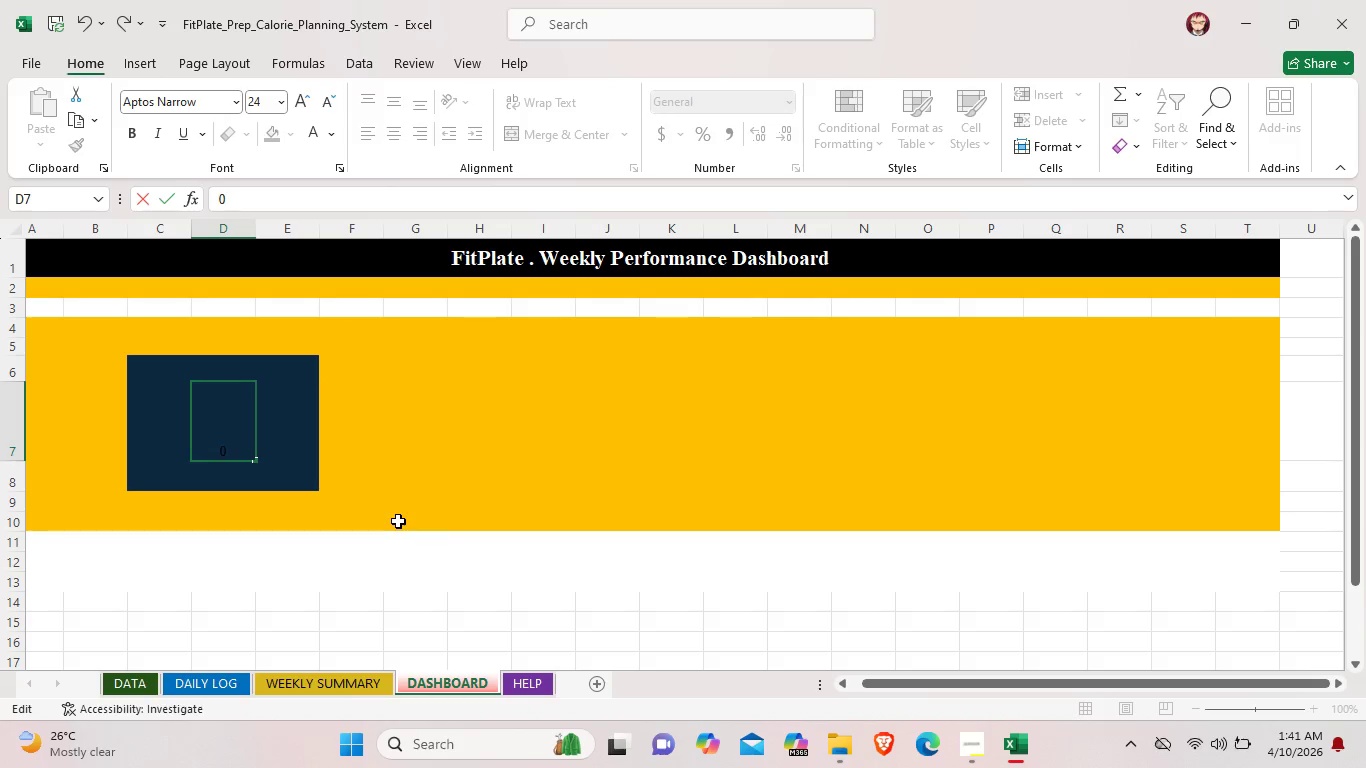 
left_click([398, 521])
 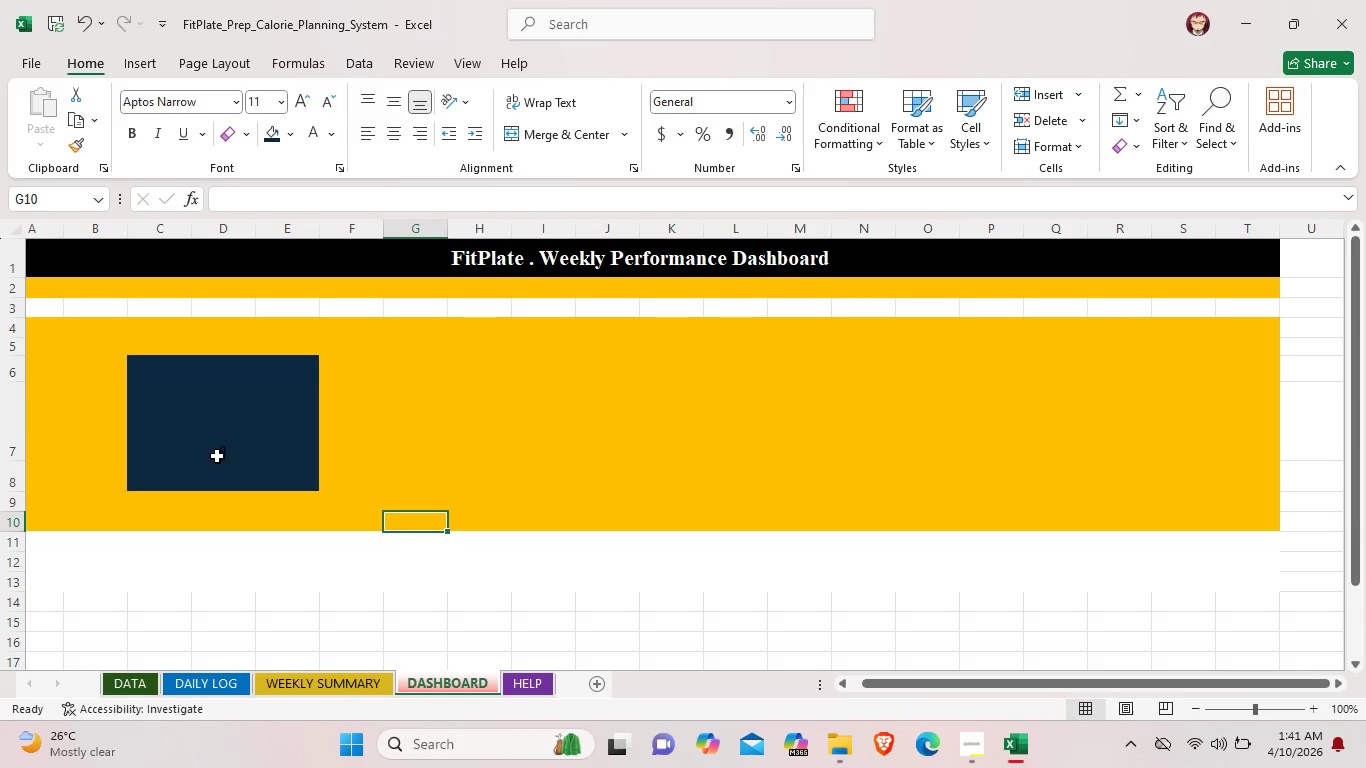 
left_click([216, 458])
 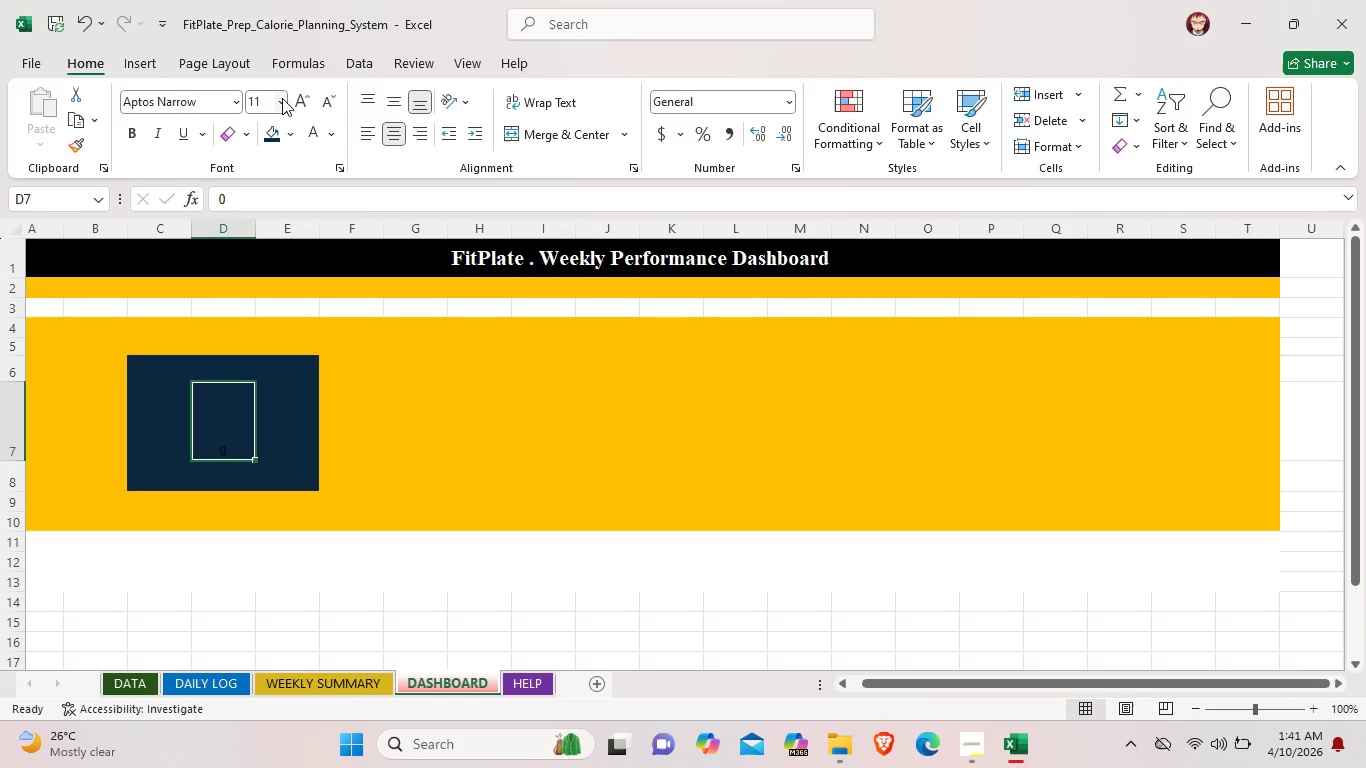 
left_click([282, 98])
 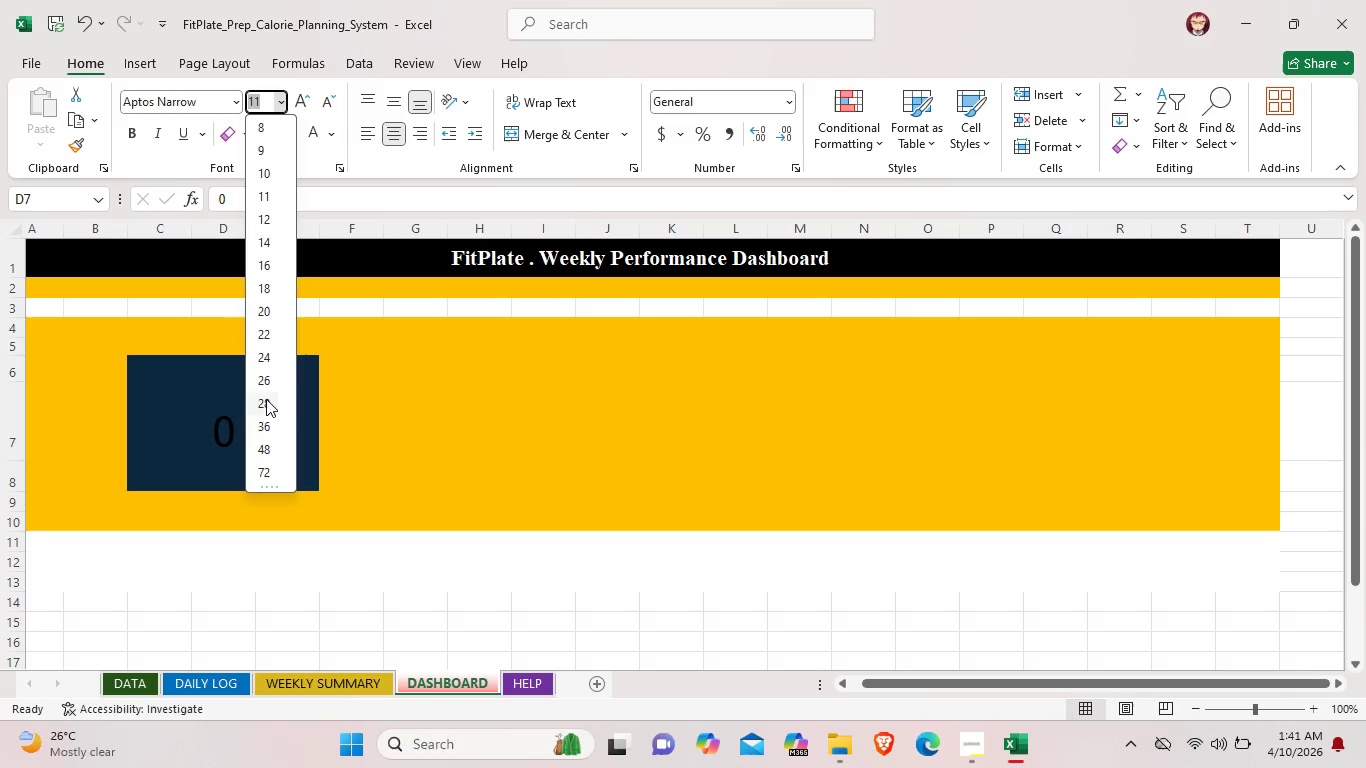 
left_click([266, 399])
 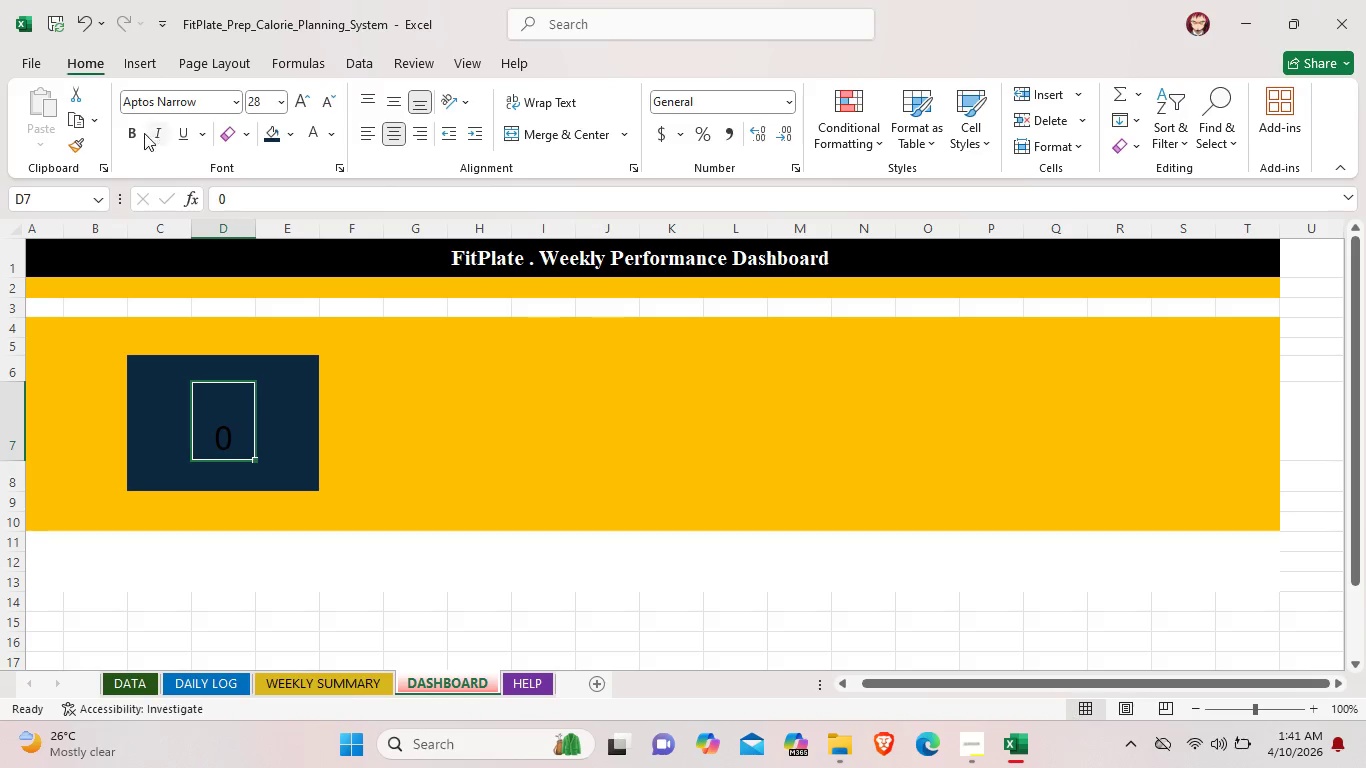 
left_click([133, 130])
 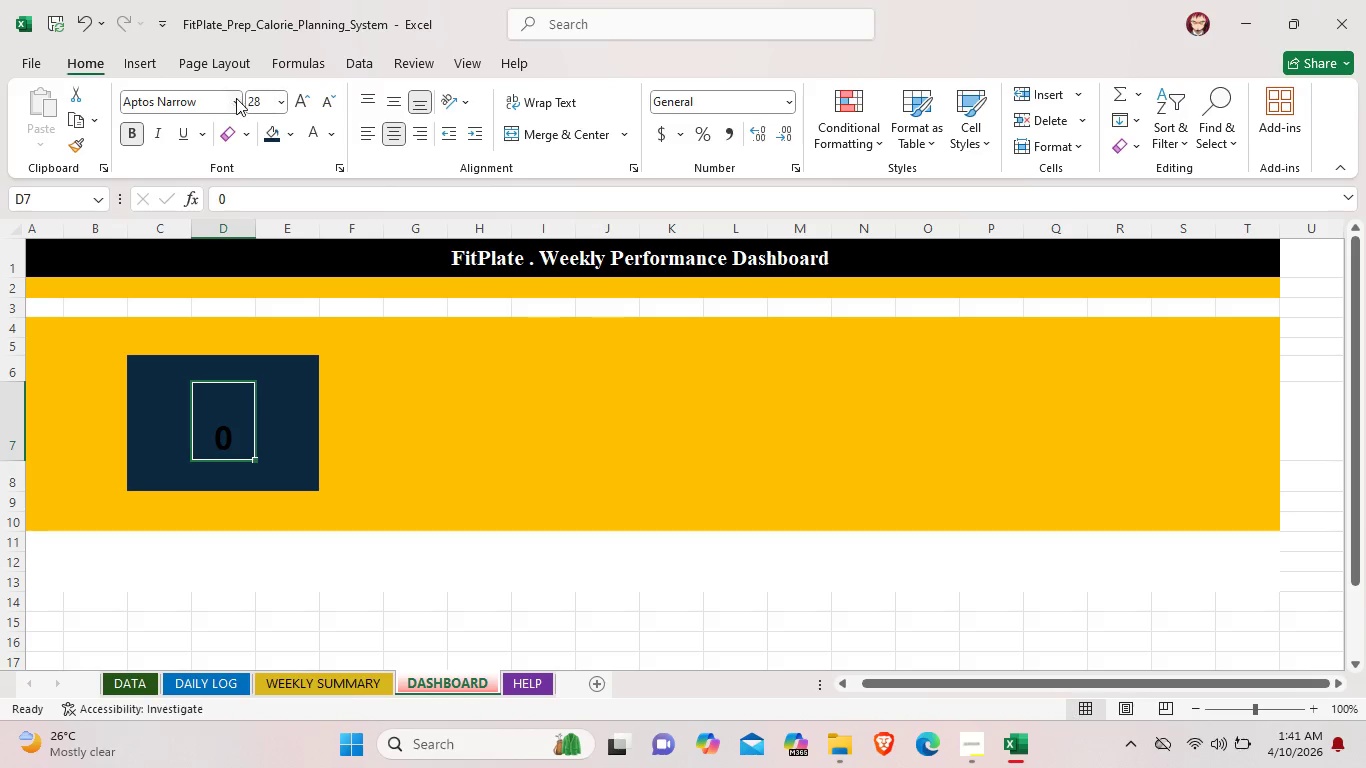 
left_click([236, 99])
 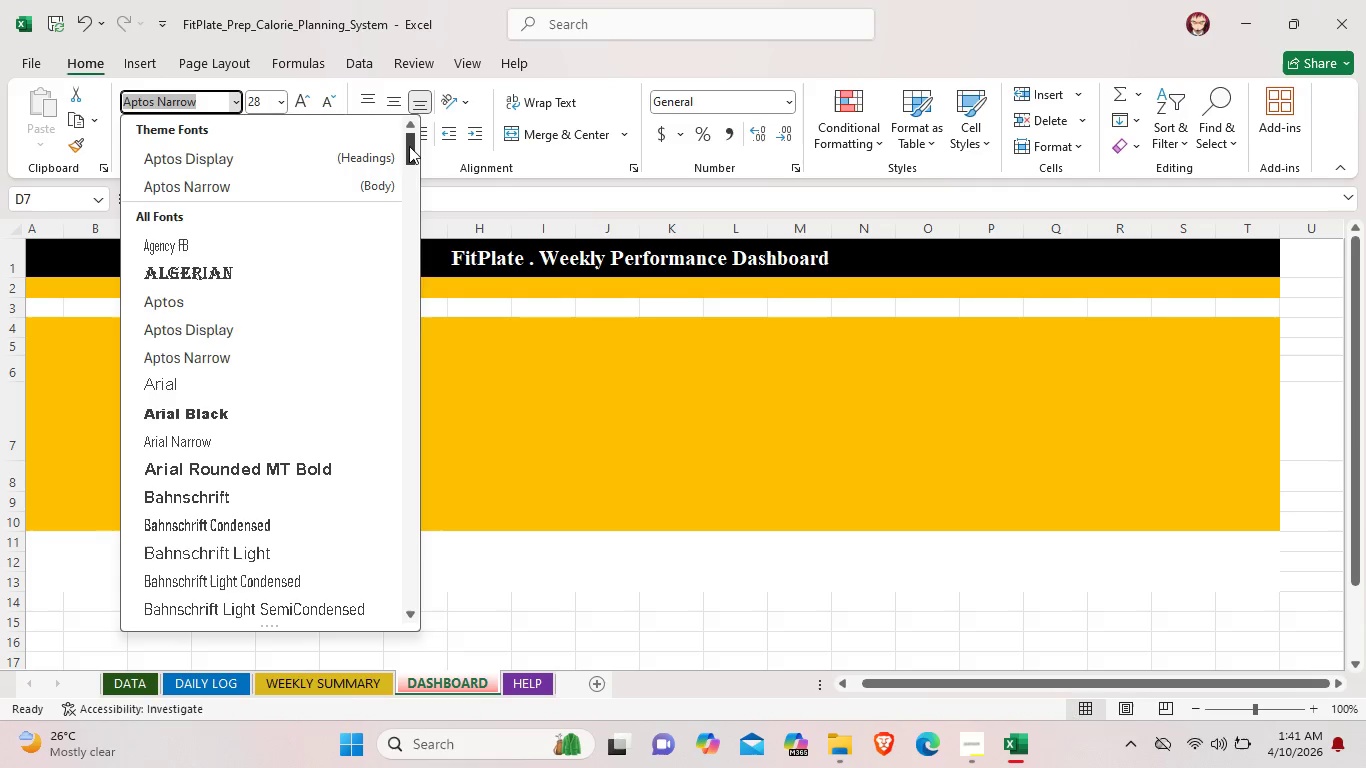 
left_click_drag(start_coordinate=[410, 146], to_coordinate=[409, 558])
 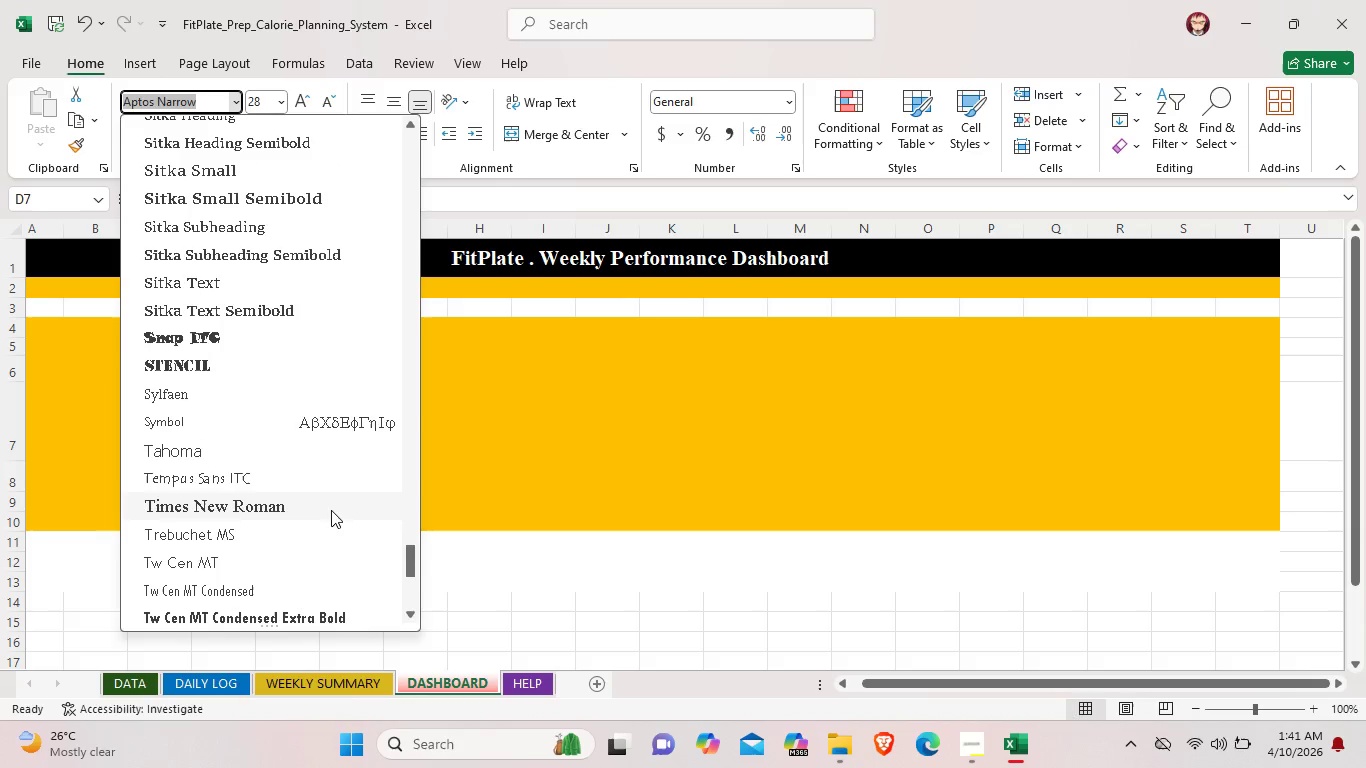 
left_click([331, 510])
 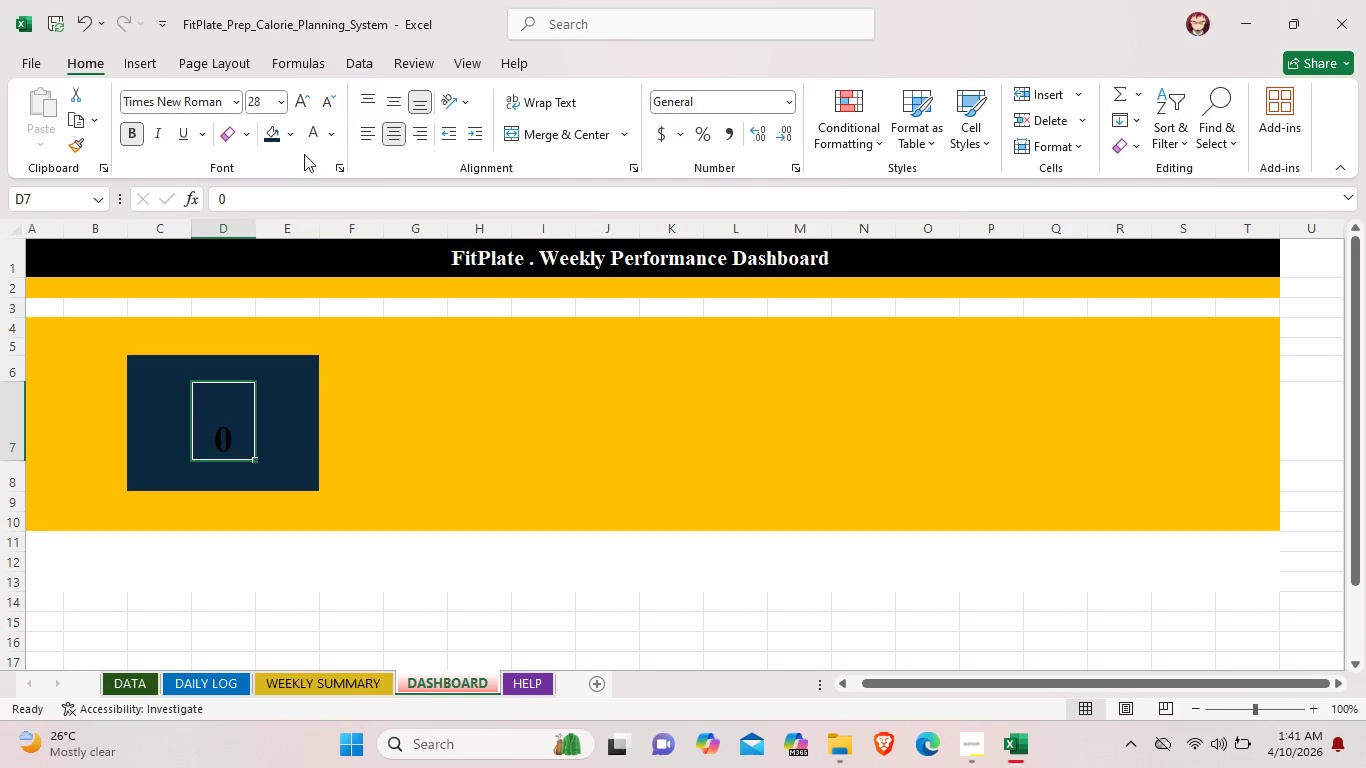 
left_click([311, 131])
 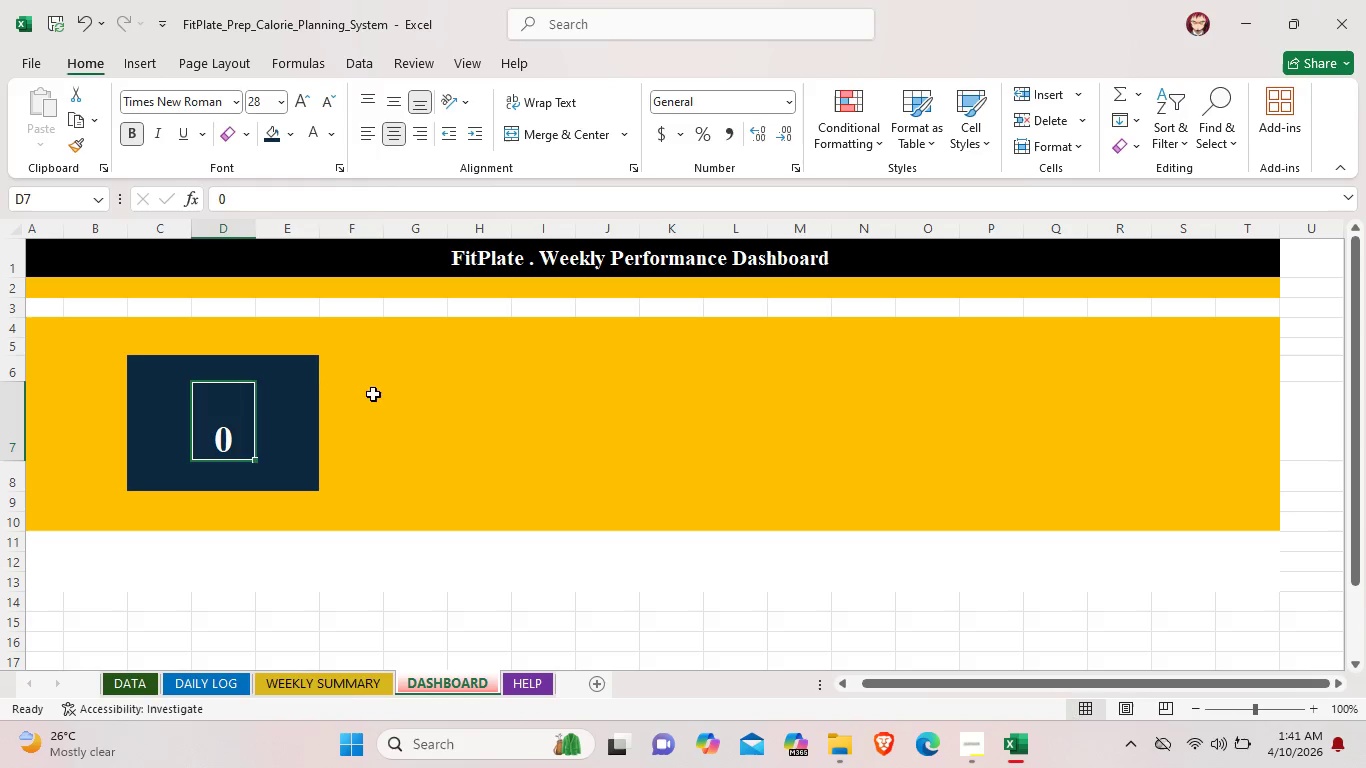 
left_click([376, 403])
 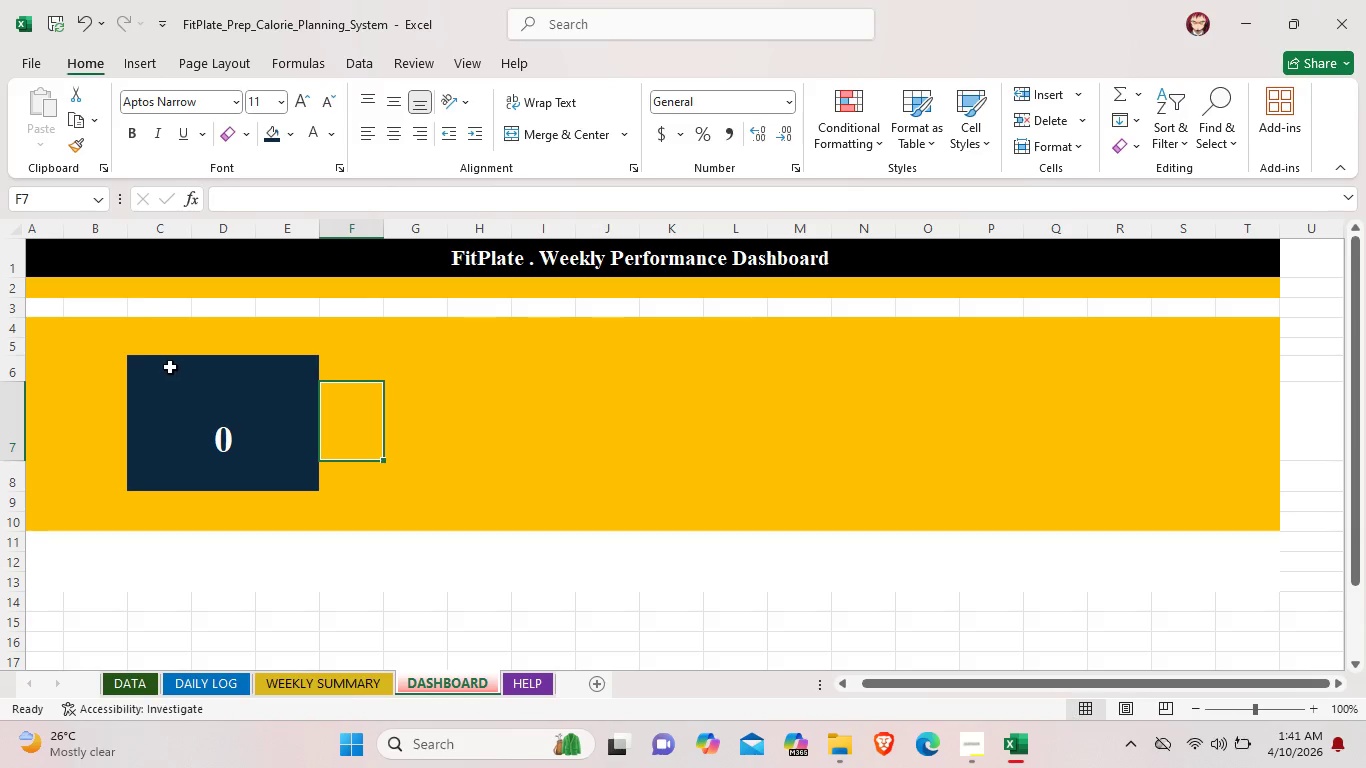 
left_click([170, 367])
 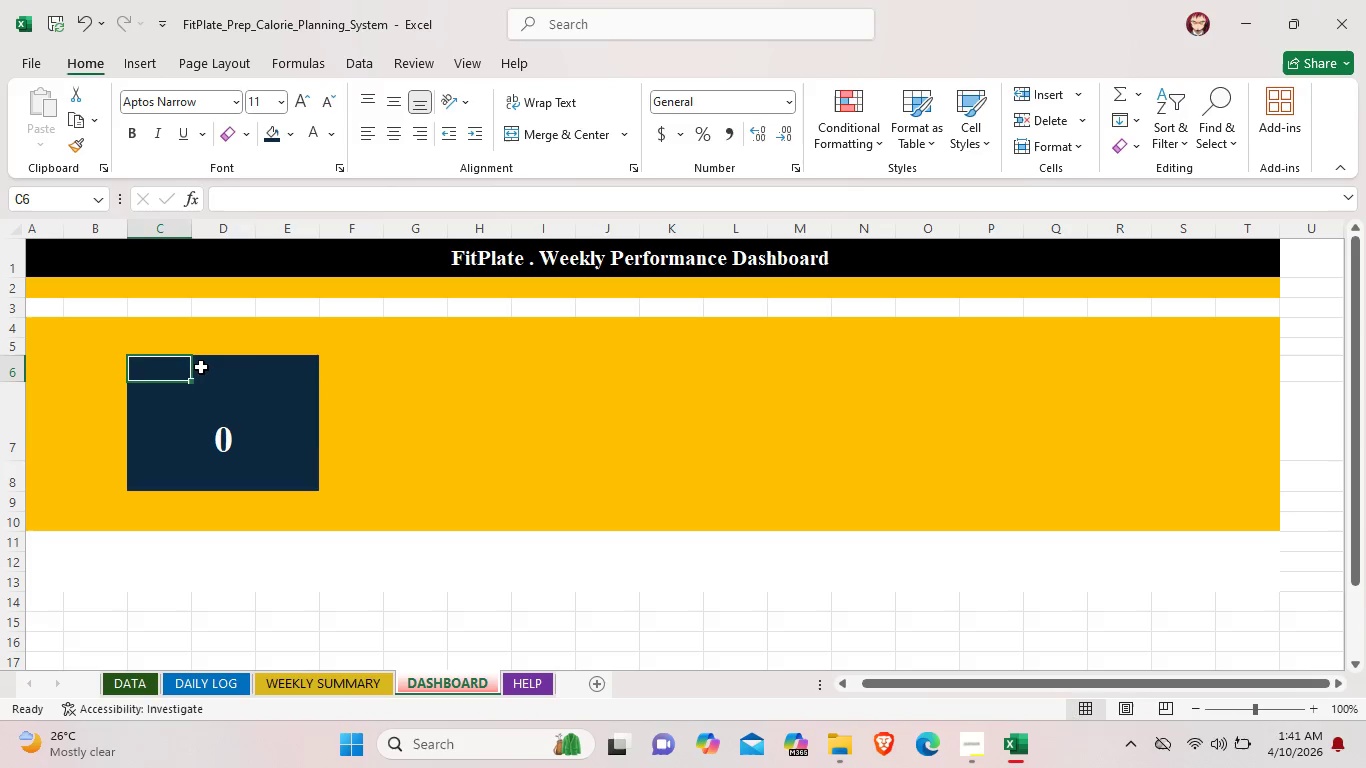 
left_click([202, 367])
 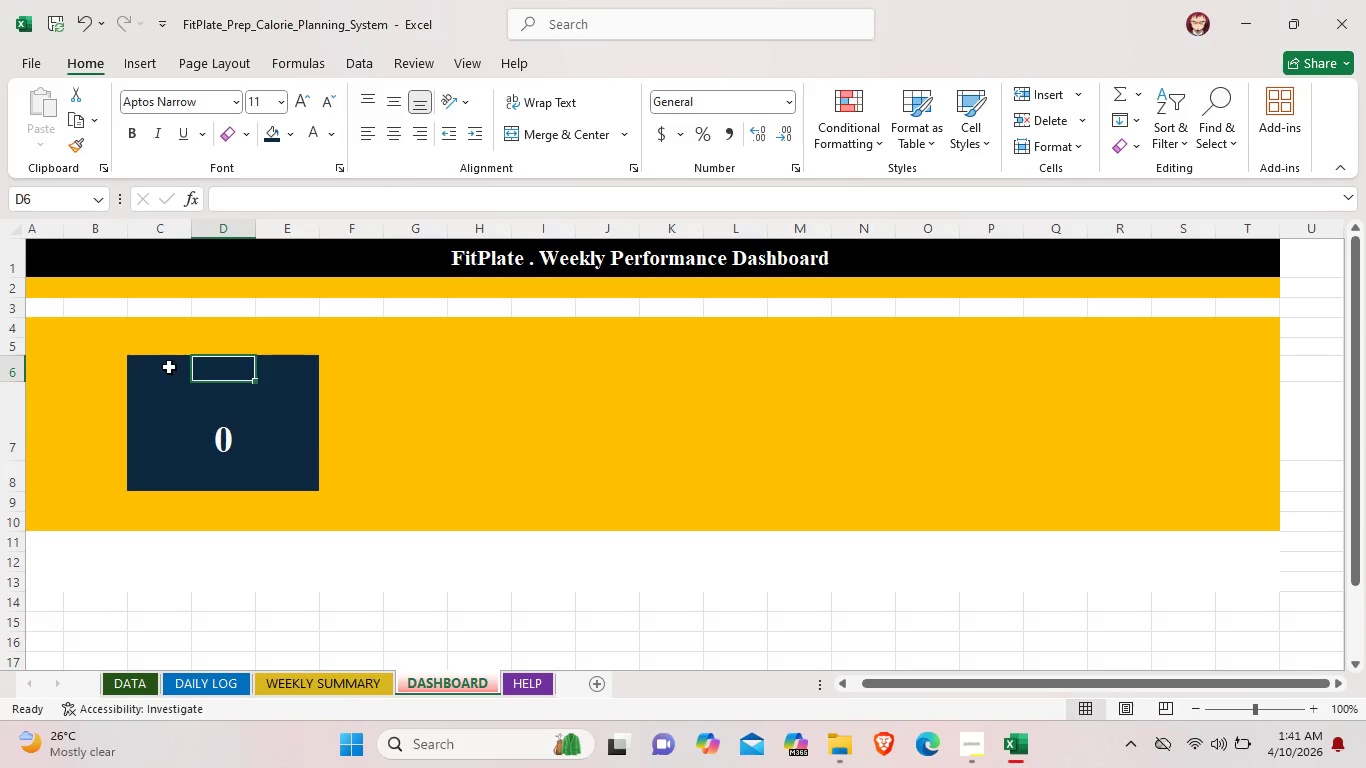 
left_click([165, 367])
 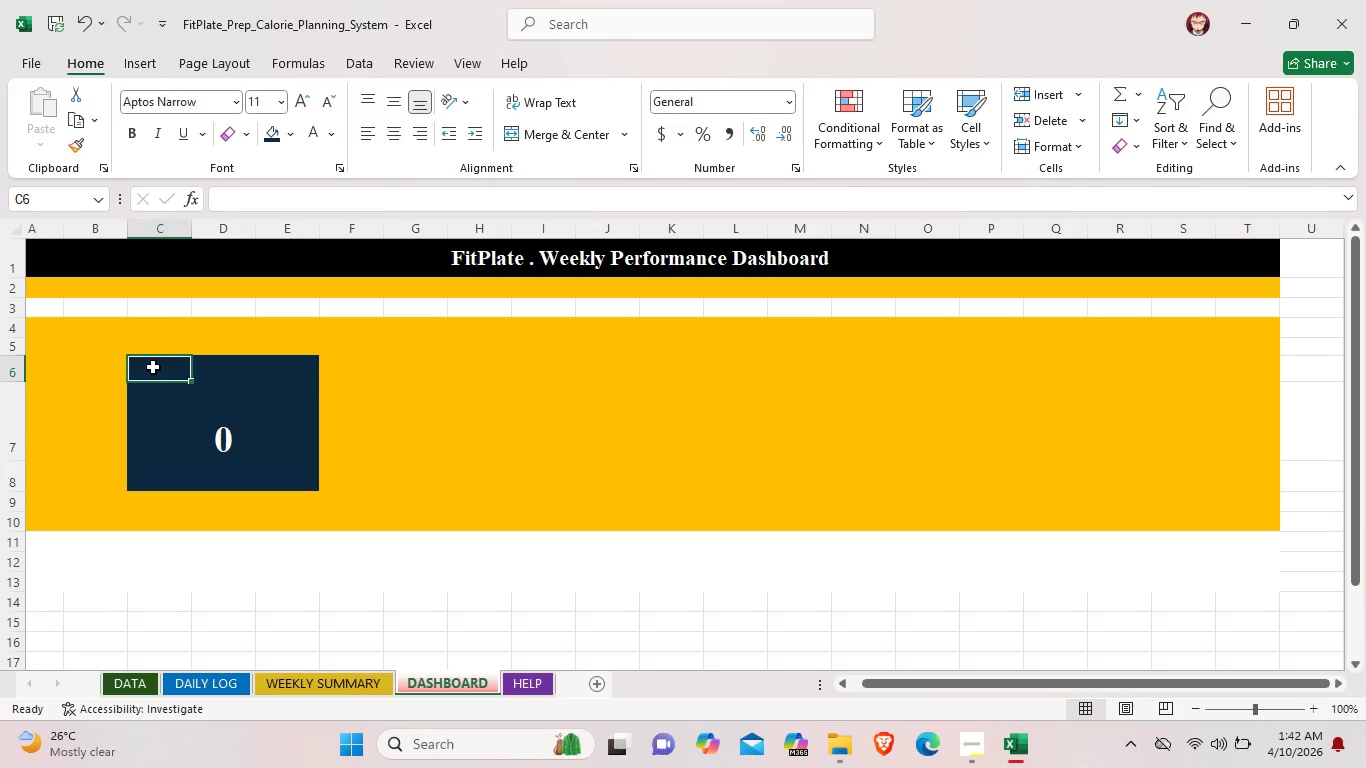 
left_click_drag(start_coordinate=[153, 367], to_coordinate=[289, 367])
 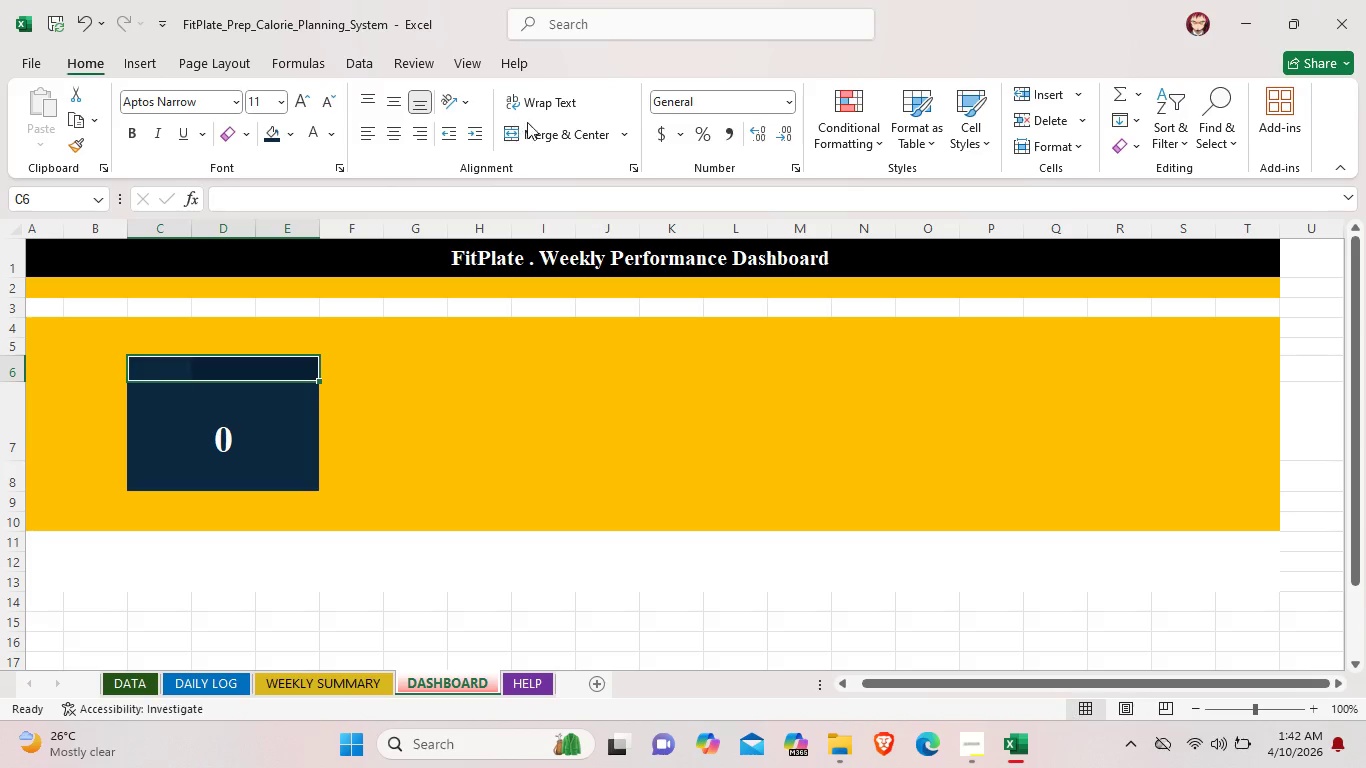 
left_click([537, 135])
 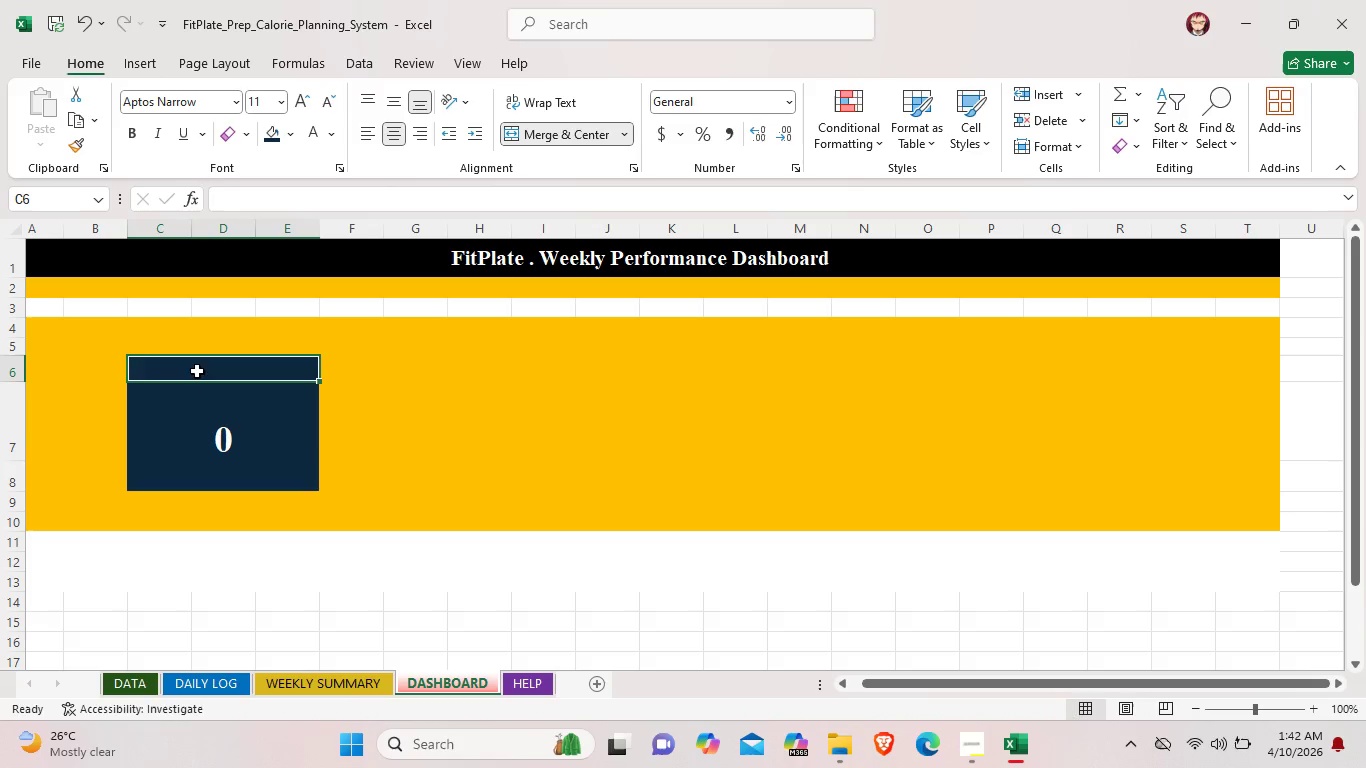 
double_click([197, 371])
 